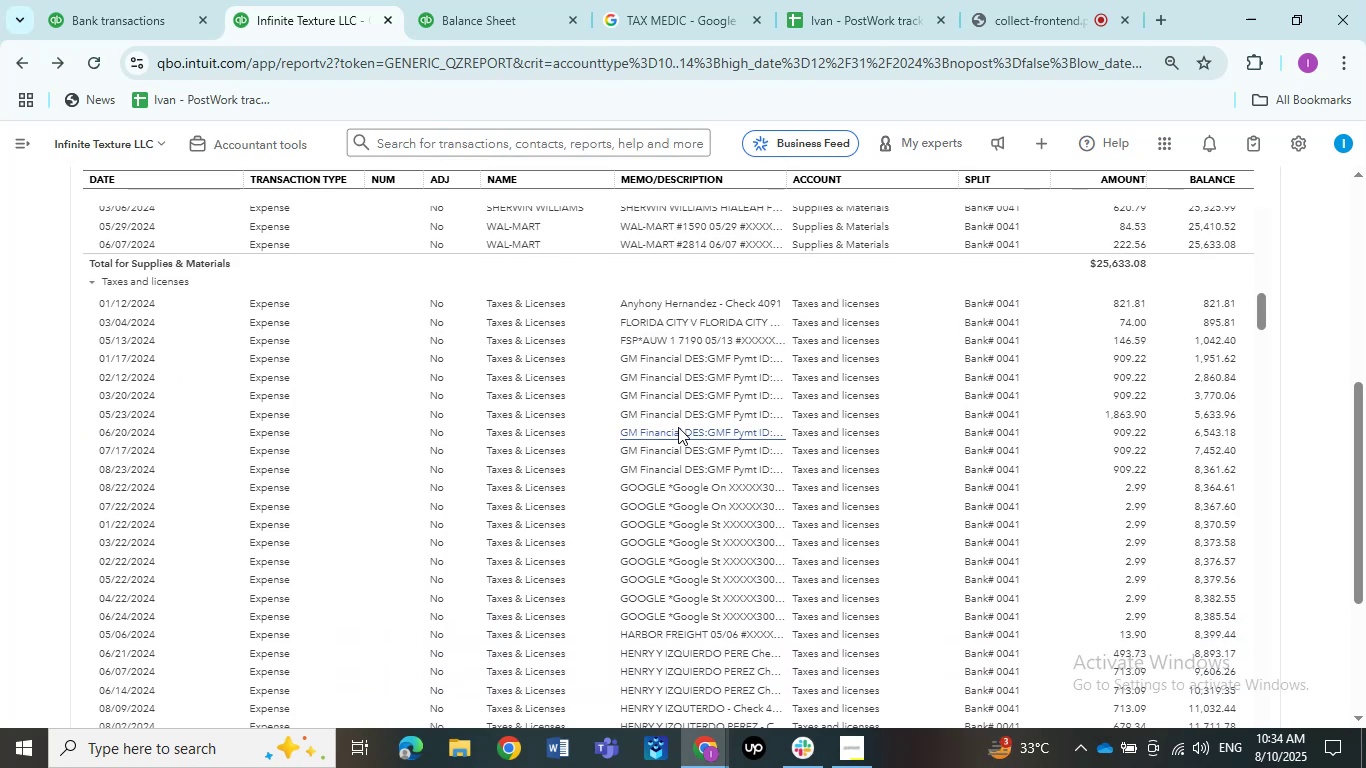 
left_click([644, 302])
 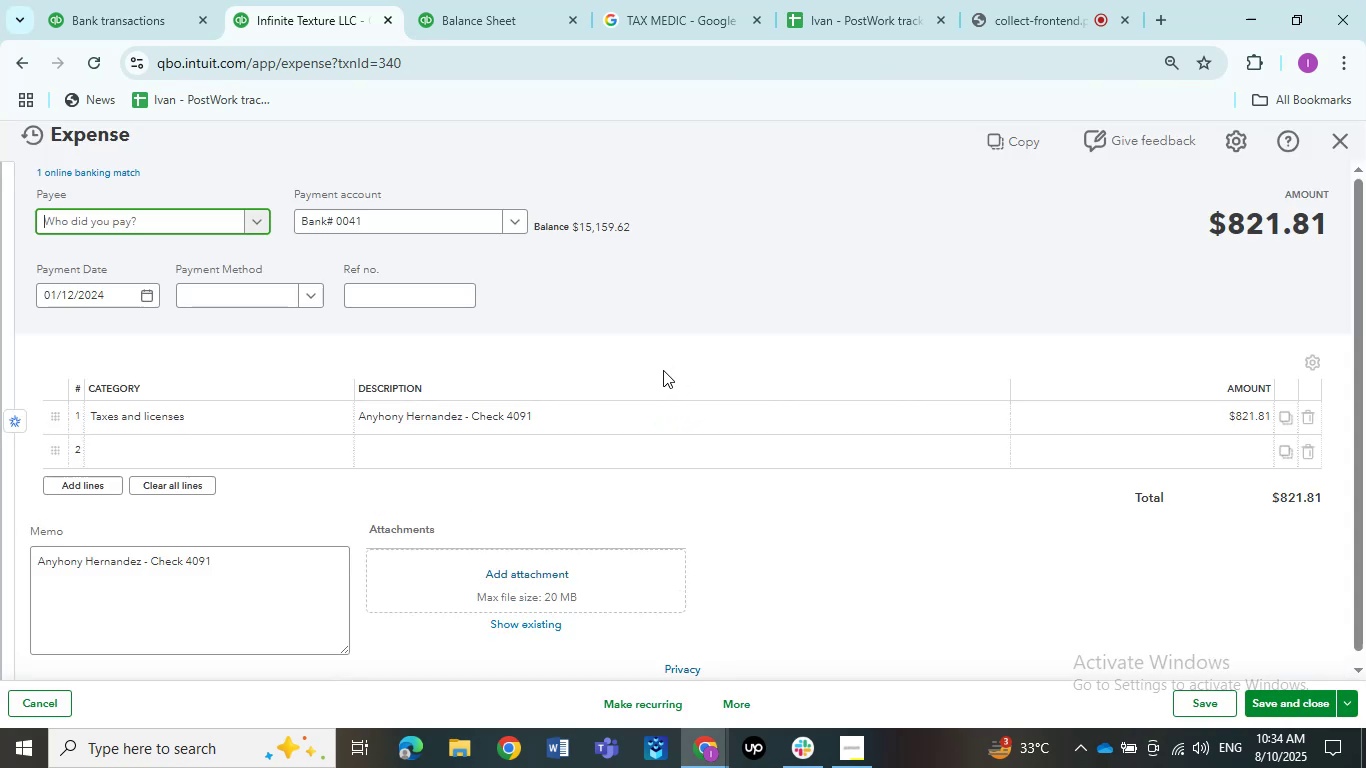 
left_click([468, 427])
 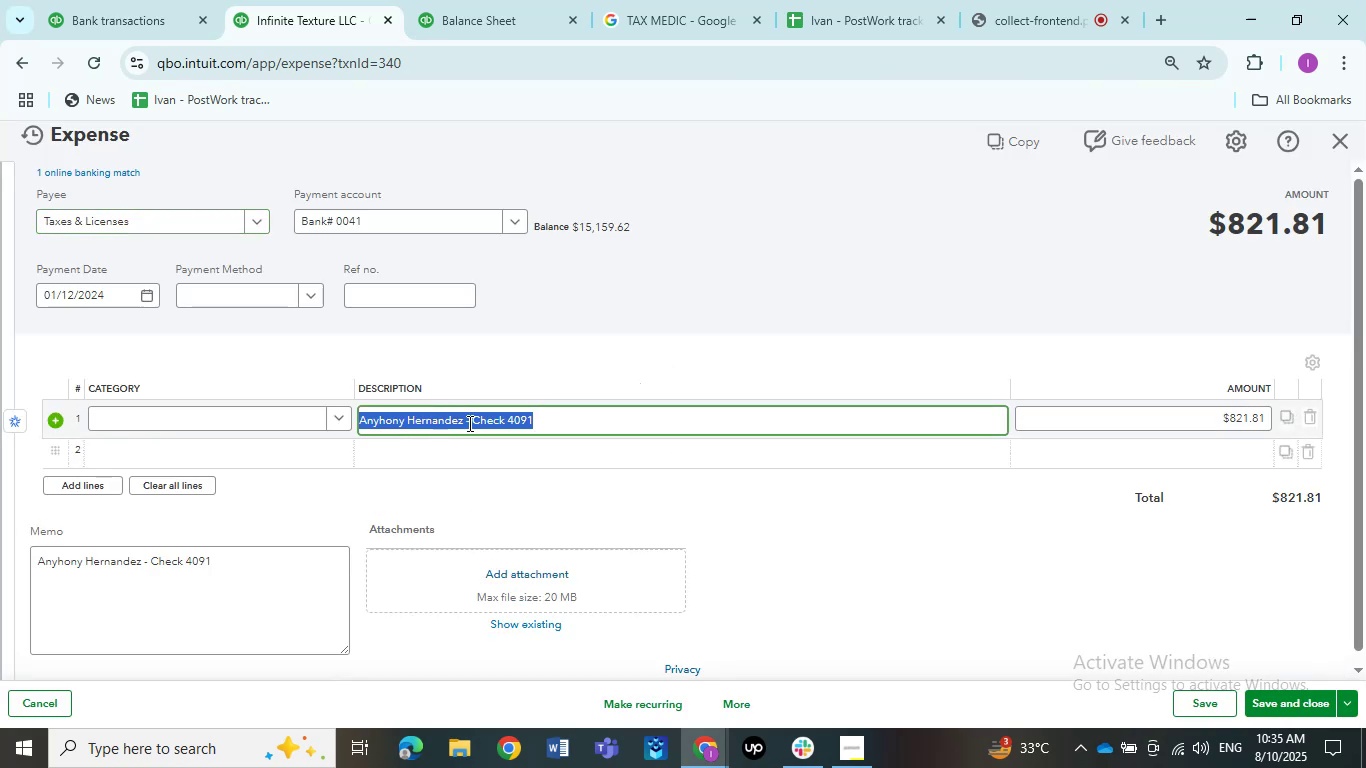 
left_click([467, 423])
 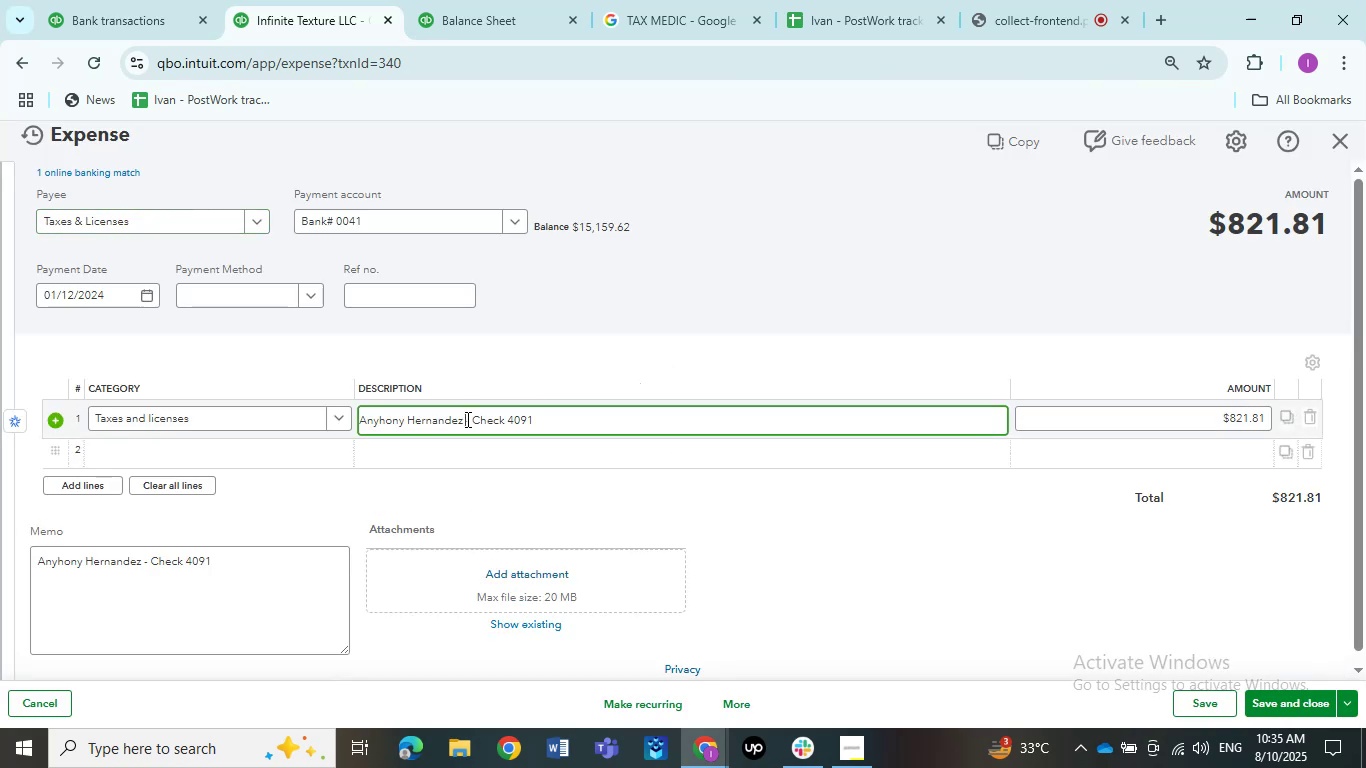 
left_click_drag(start_coordinate=[463, 419], to_coordinate=[357, 418])
 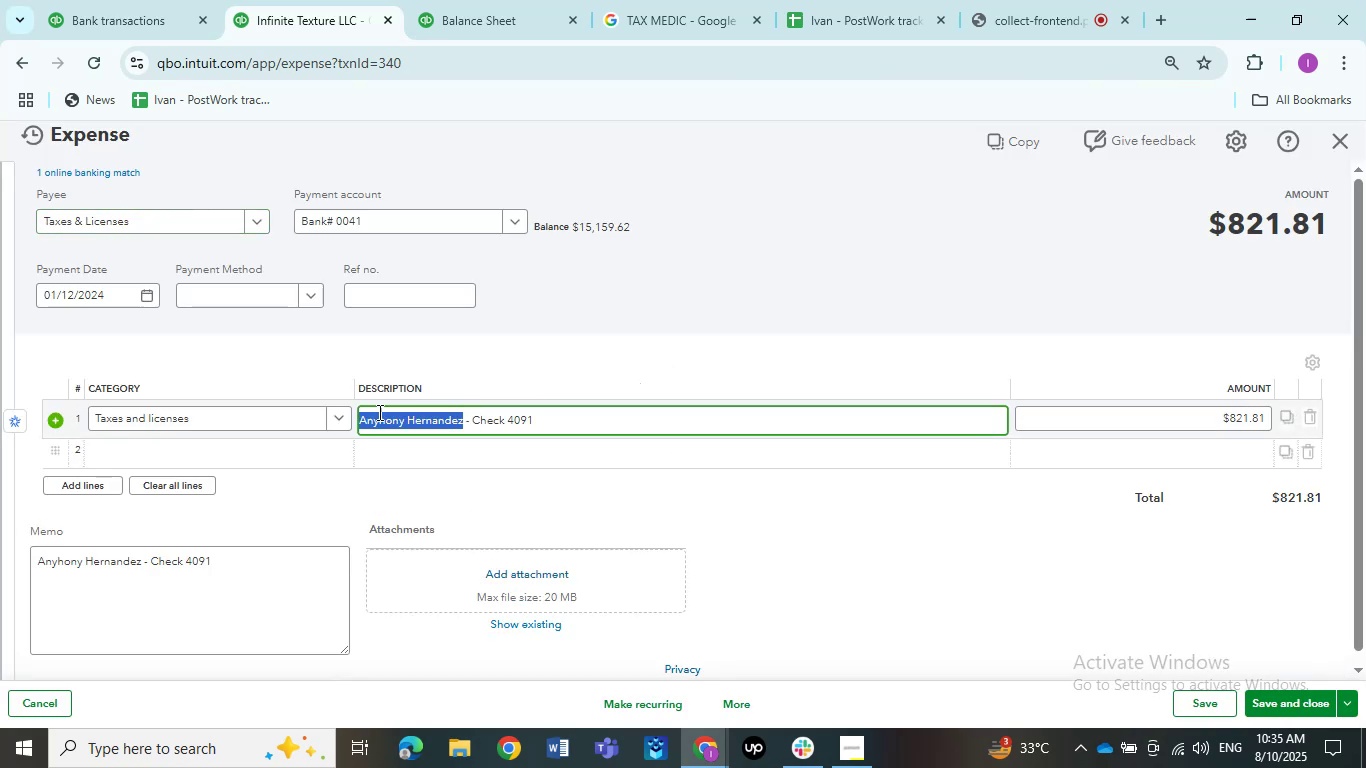 
key(Control+C)
 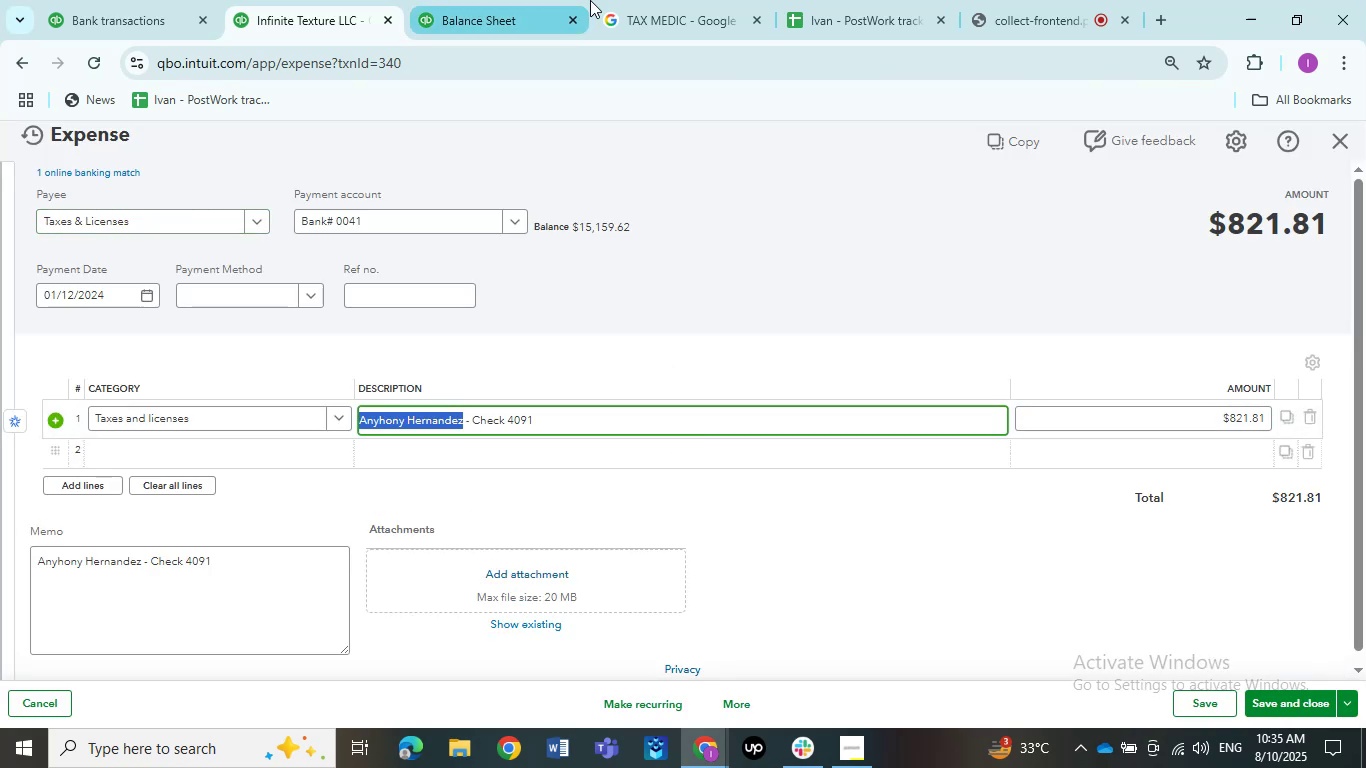 
left_click([592, 0])
 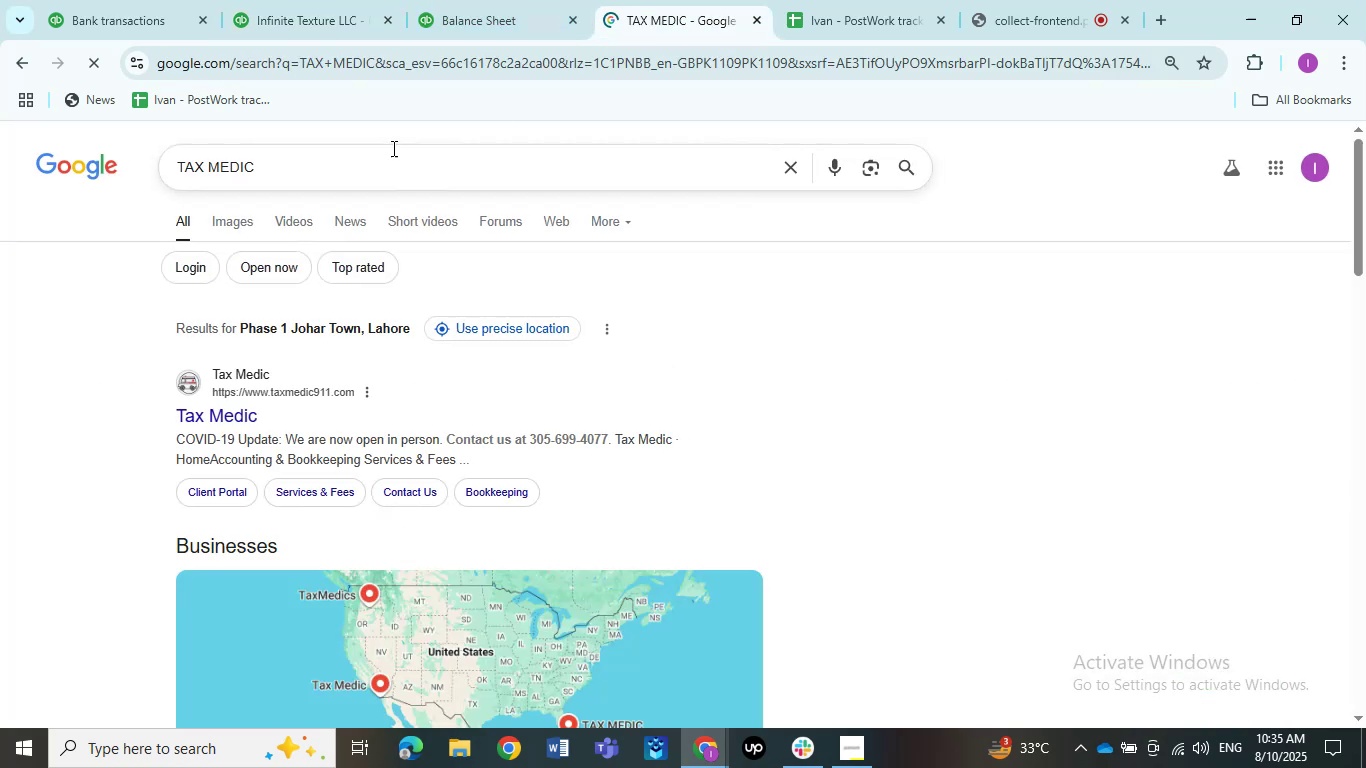 
left_click_drag(start_coordinate=[347, 171], to_coordinate=[70, 162])
 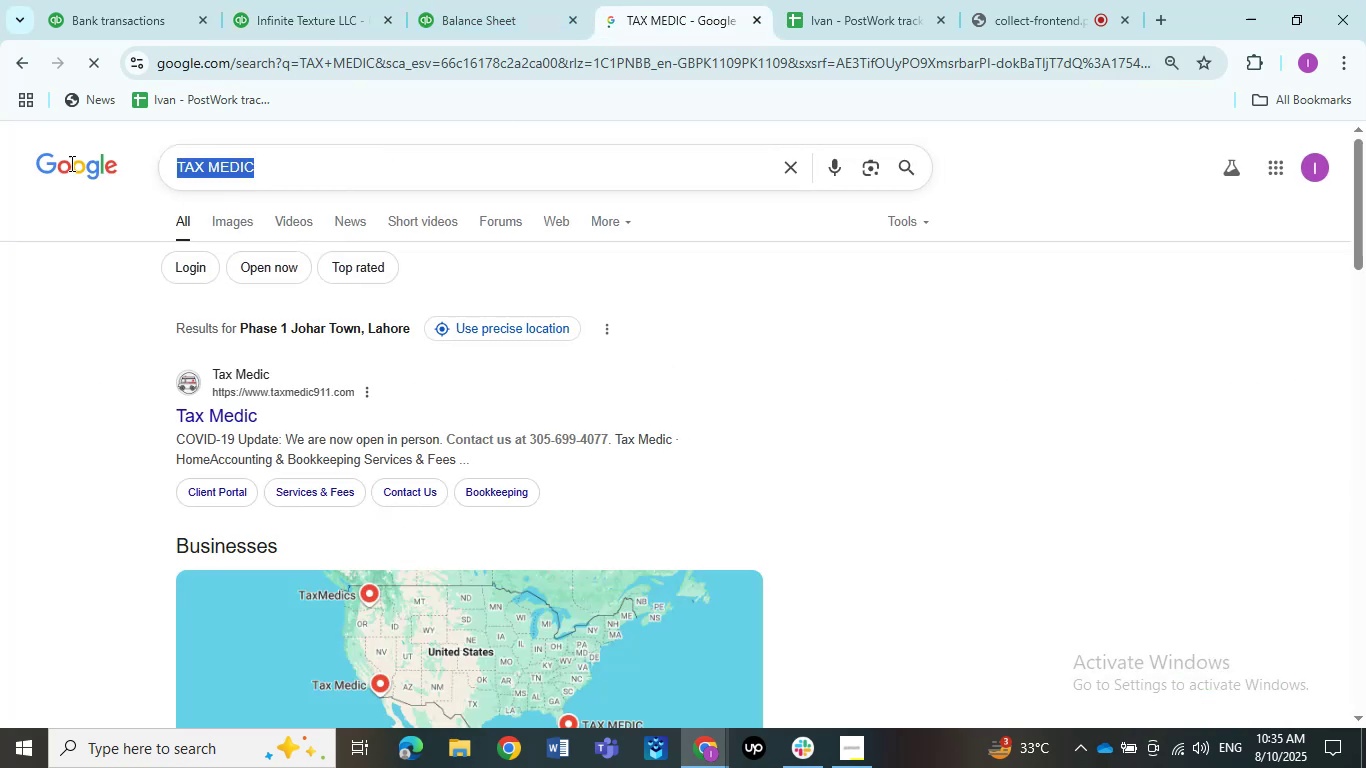 
key(Control+ControlLeft)
 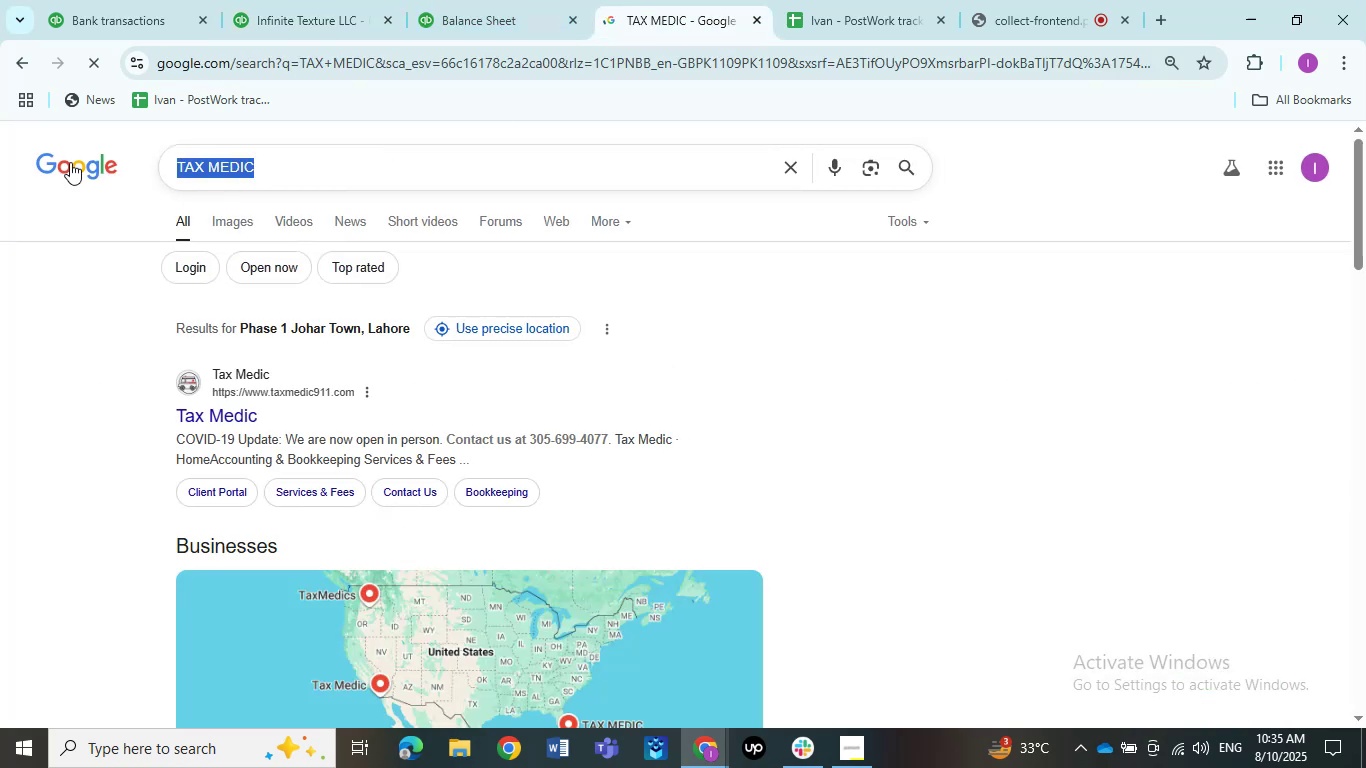 
key(Control+V)
 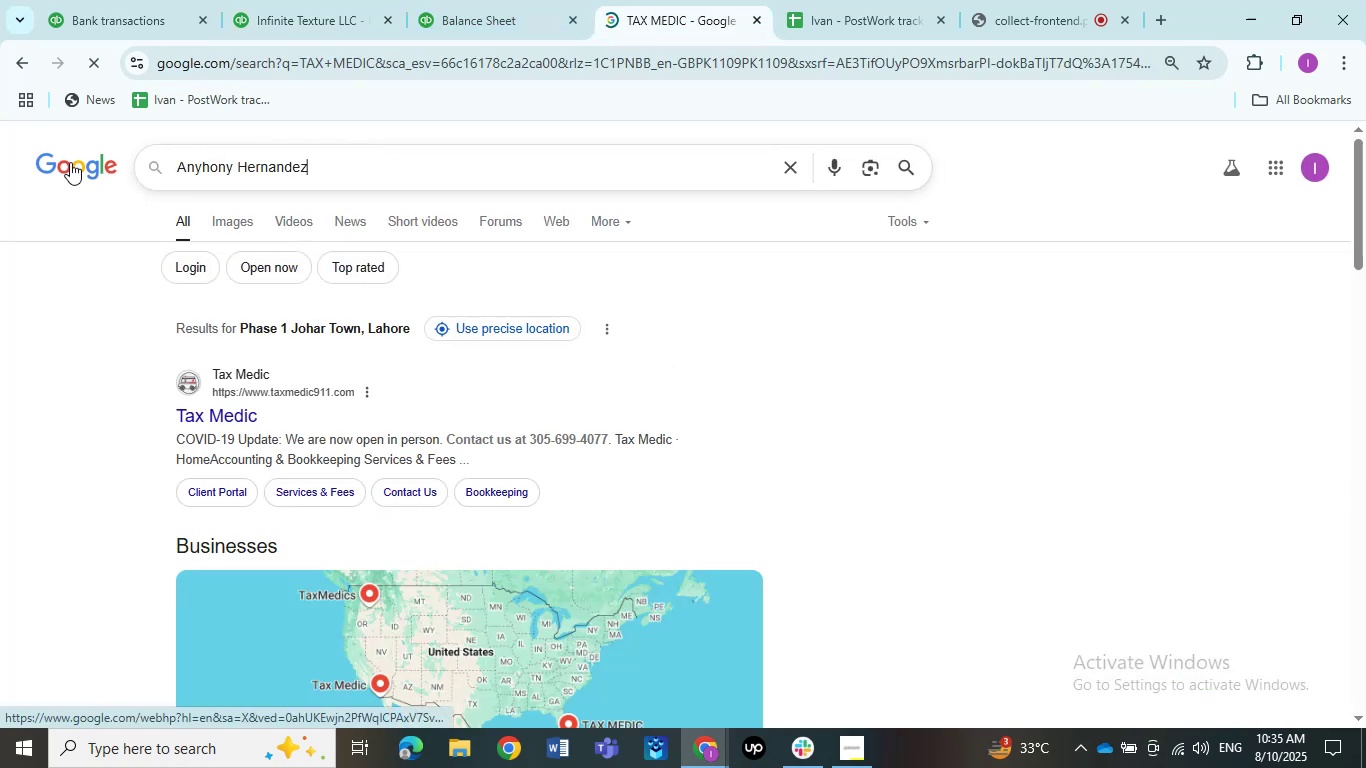 
key(NumpadDecimal)
 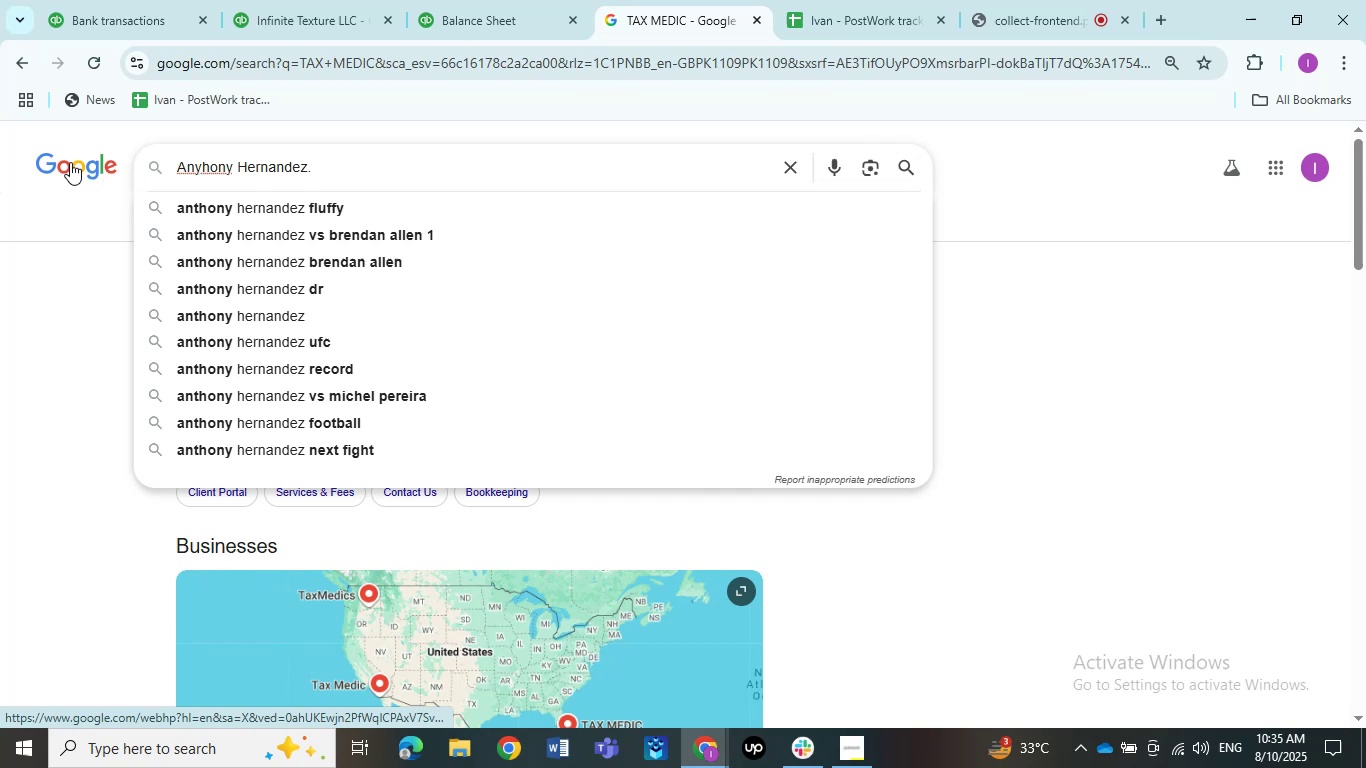 
key(NumpadEnter)
 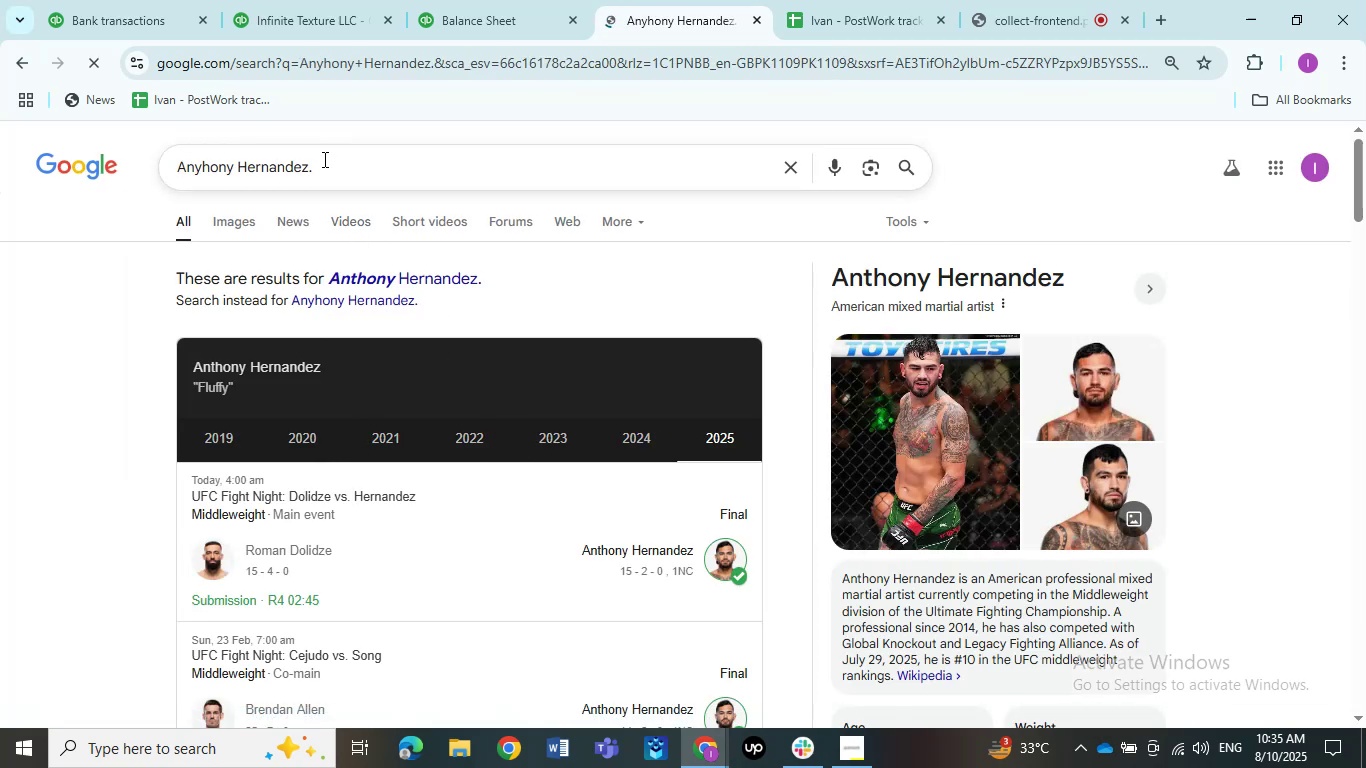 
wait(5.22)
 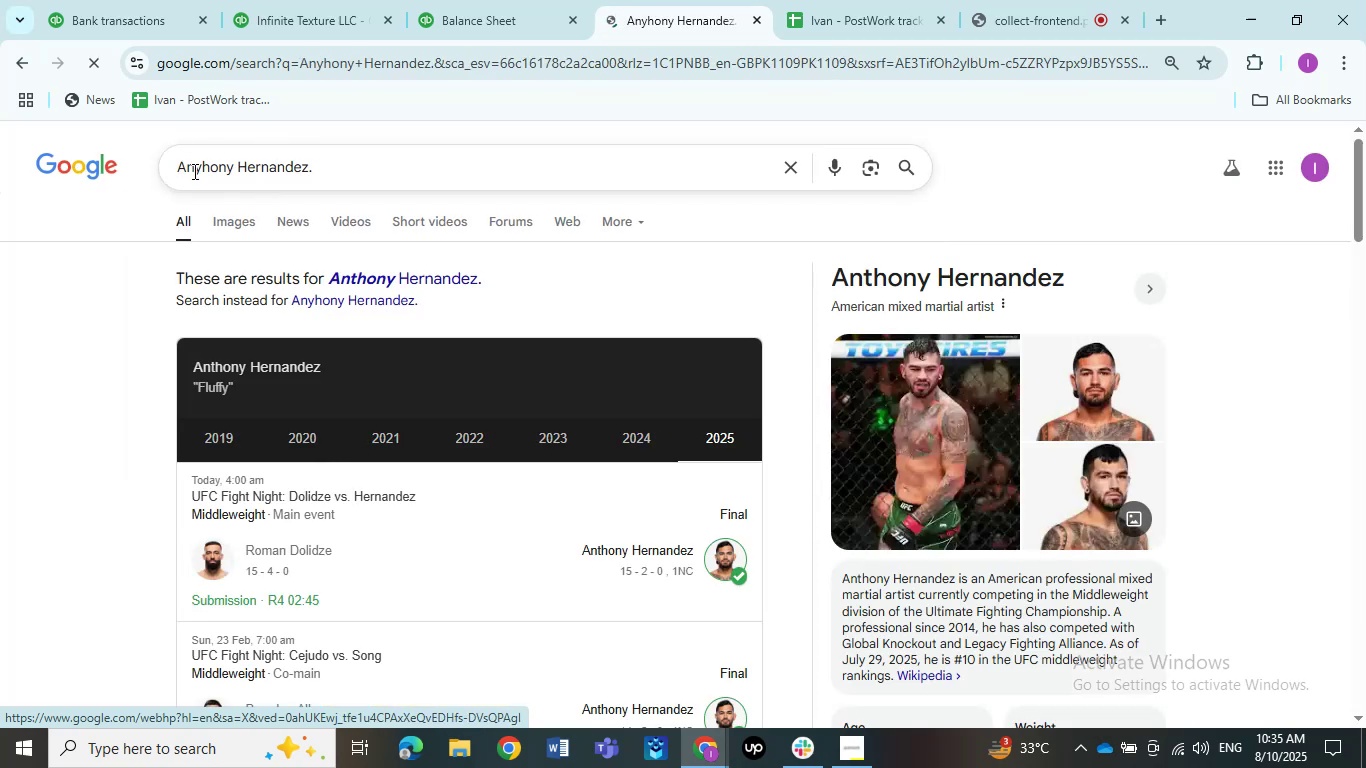 
left_click([325, 0])
 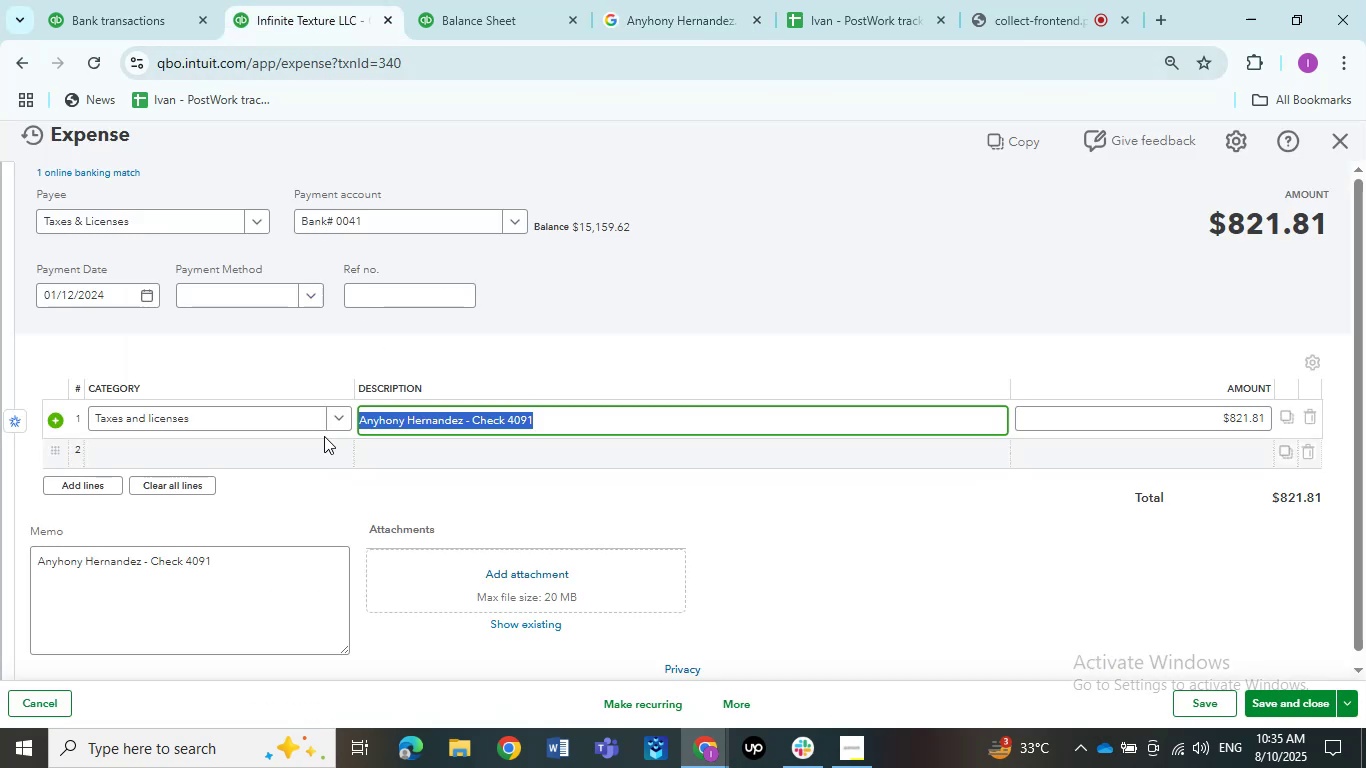 
left_click([232, 418])
 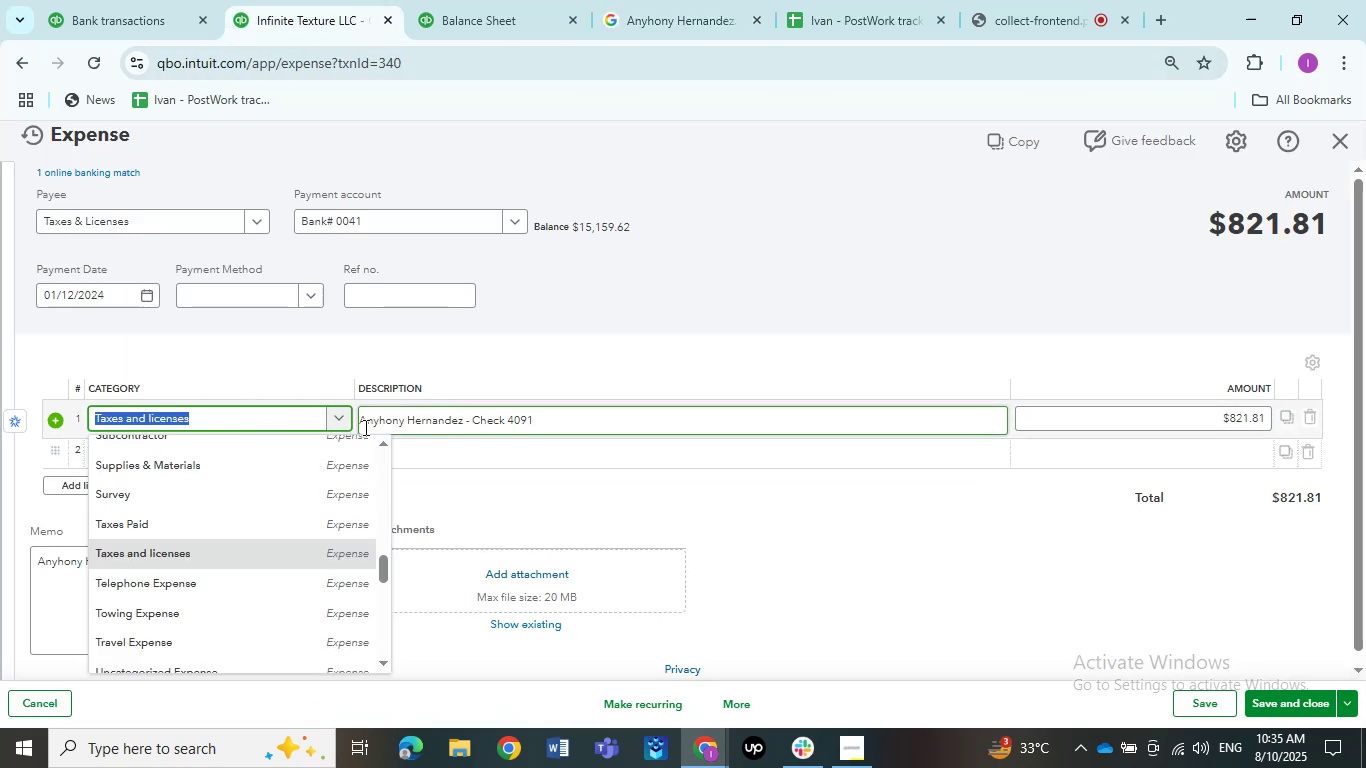 
type(ask)
 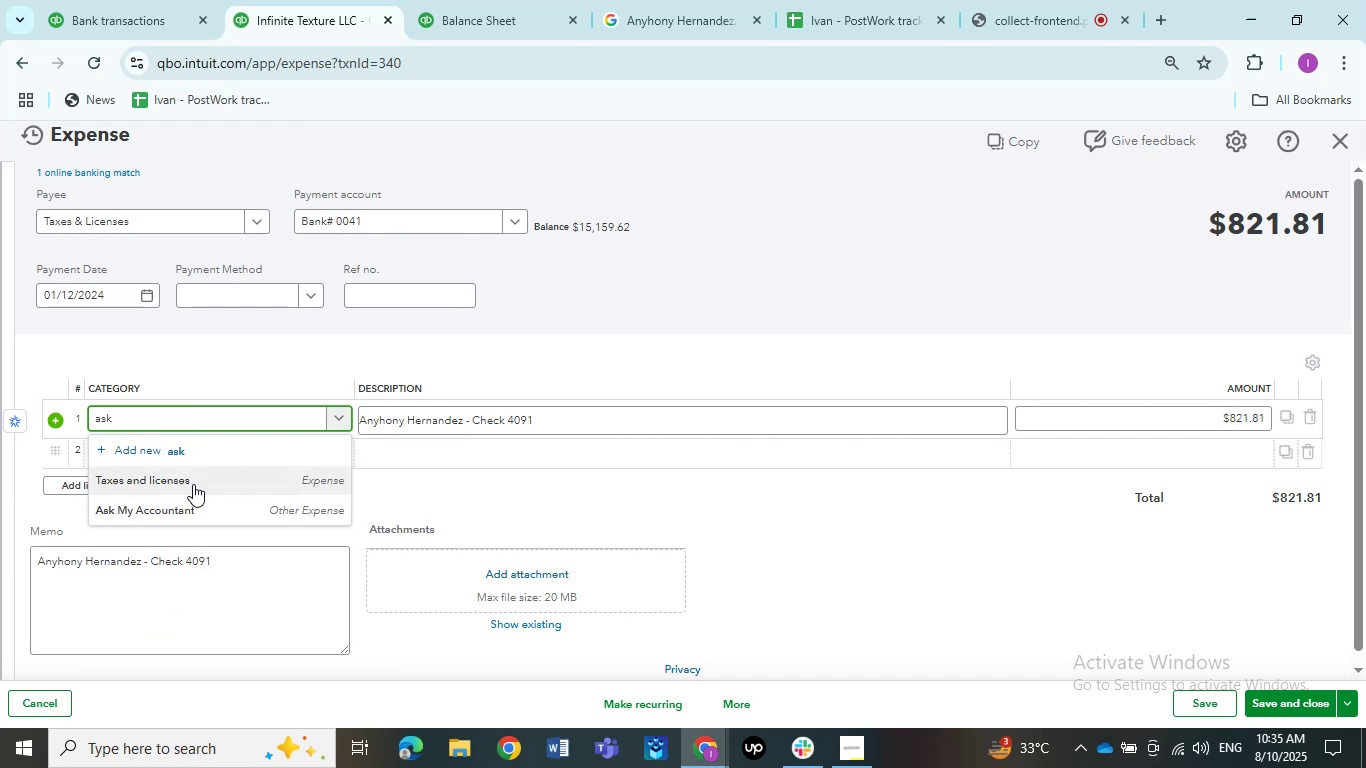 
left_click([182, 501])
 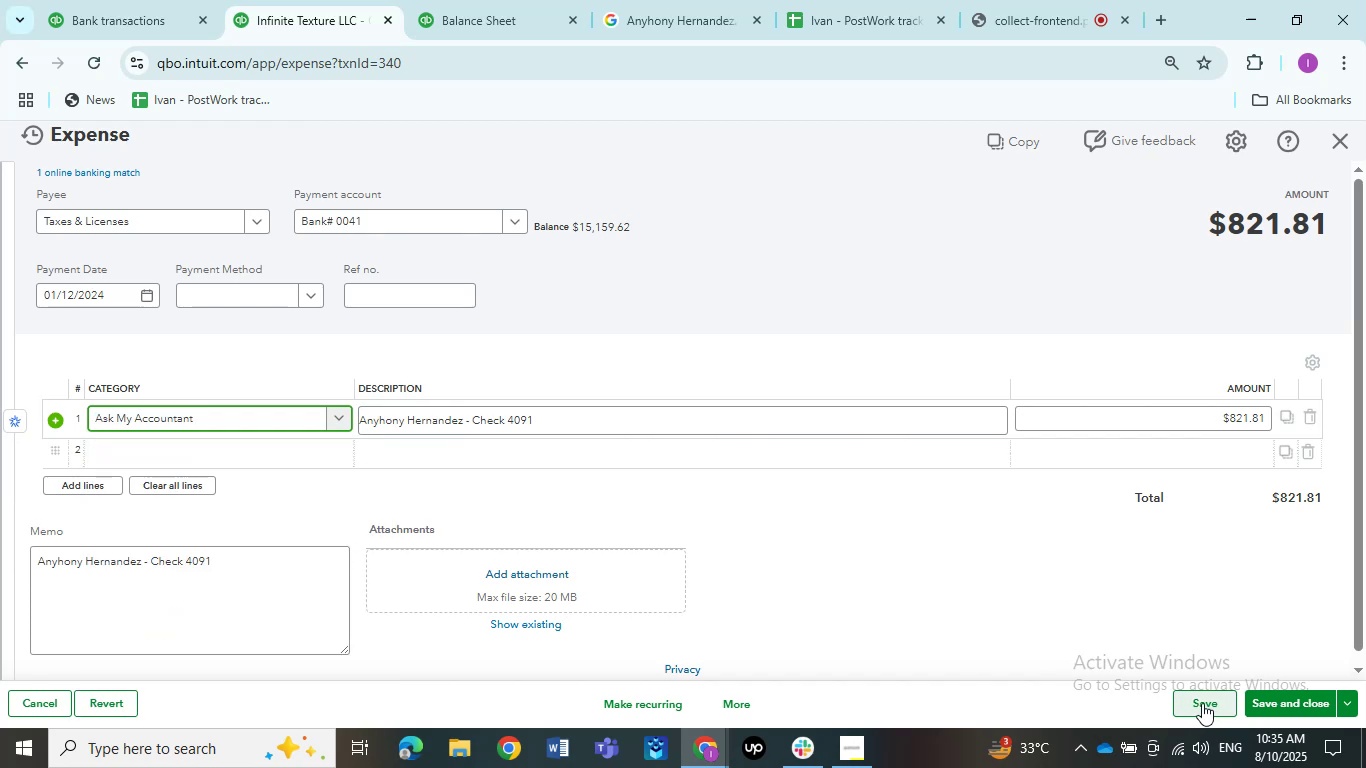 
left_click([1202, 703])
 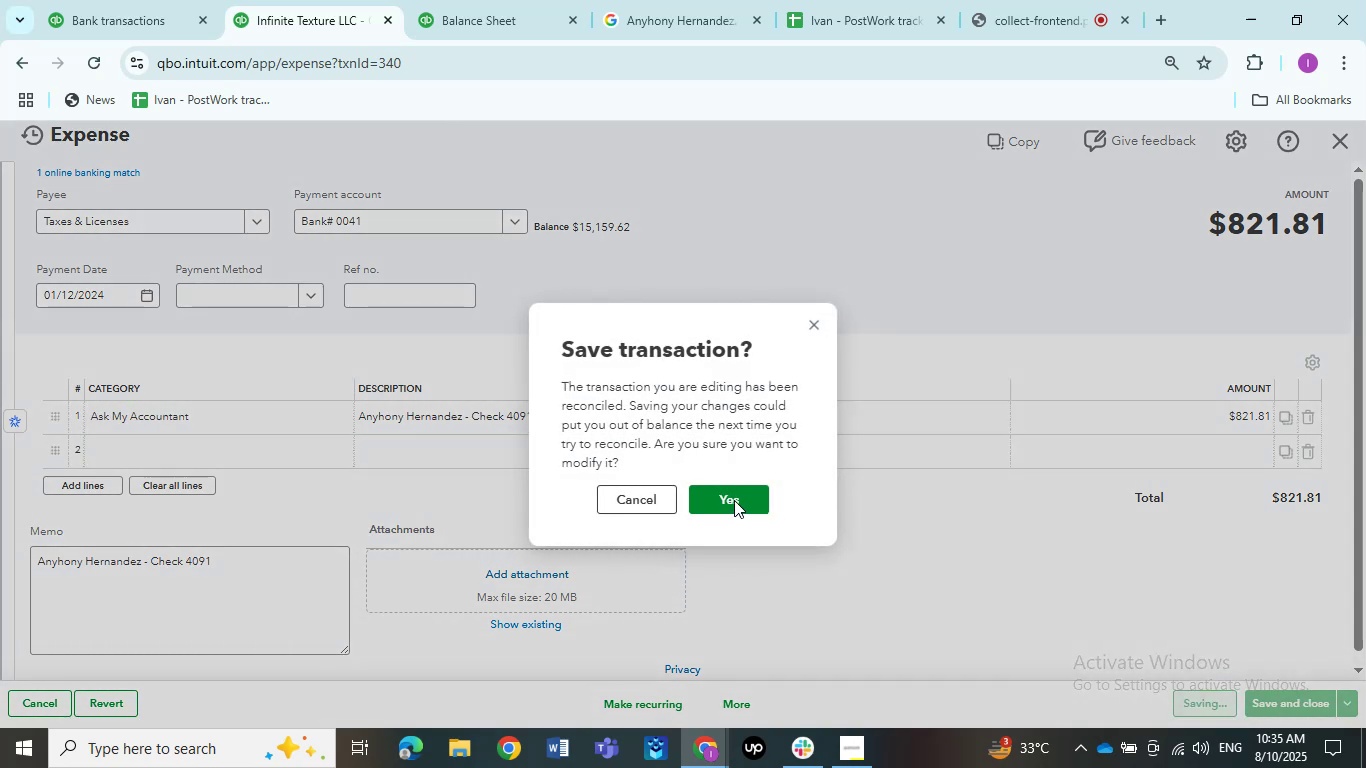 
left_click([734, 500])
 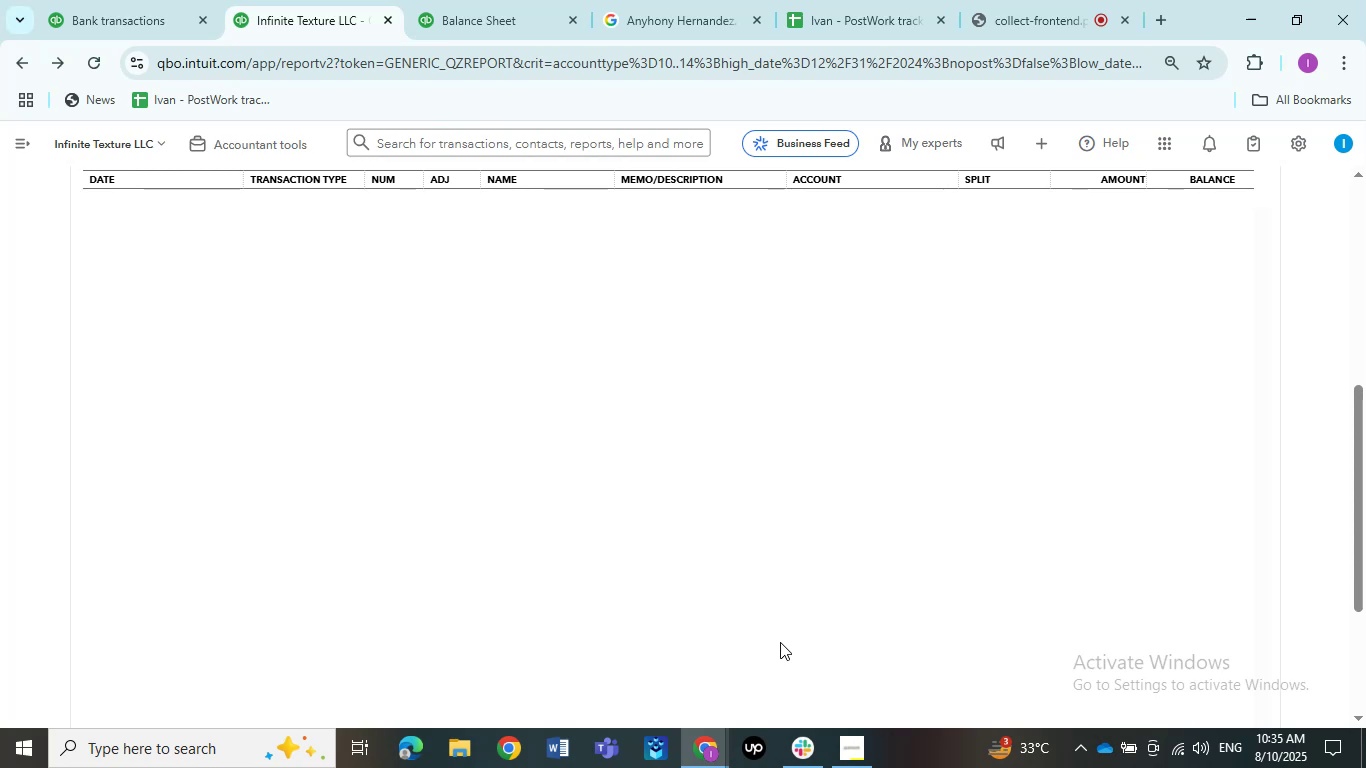 
wait(18.04)
 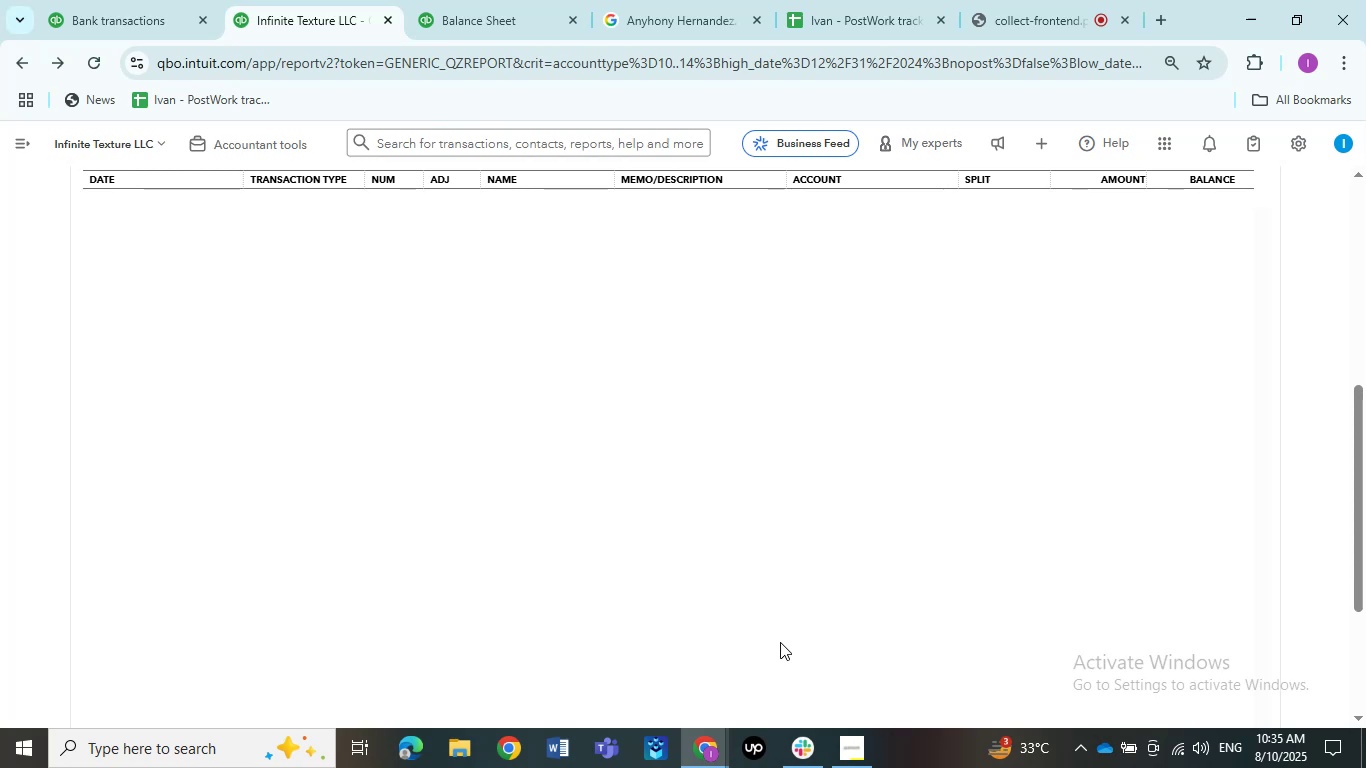 
left_click([635, 460])
 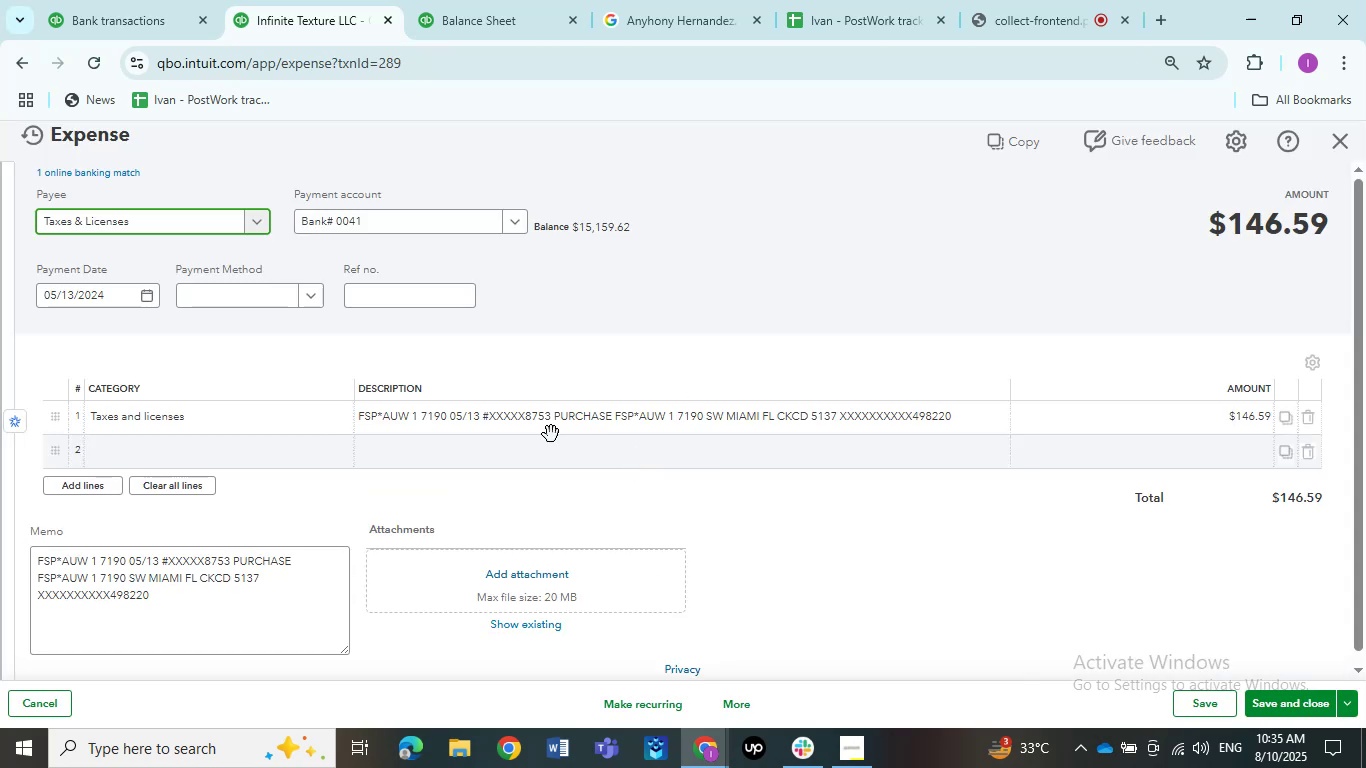 
wait(5.94)
 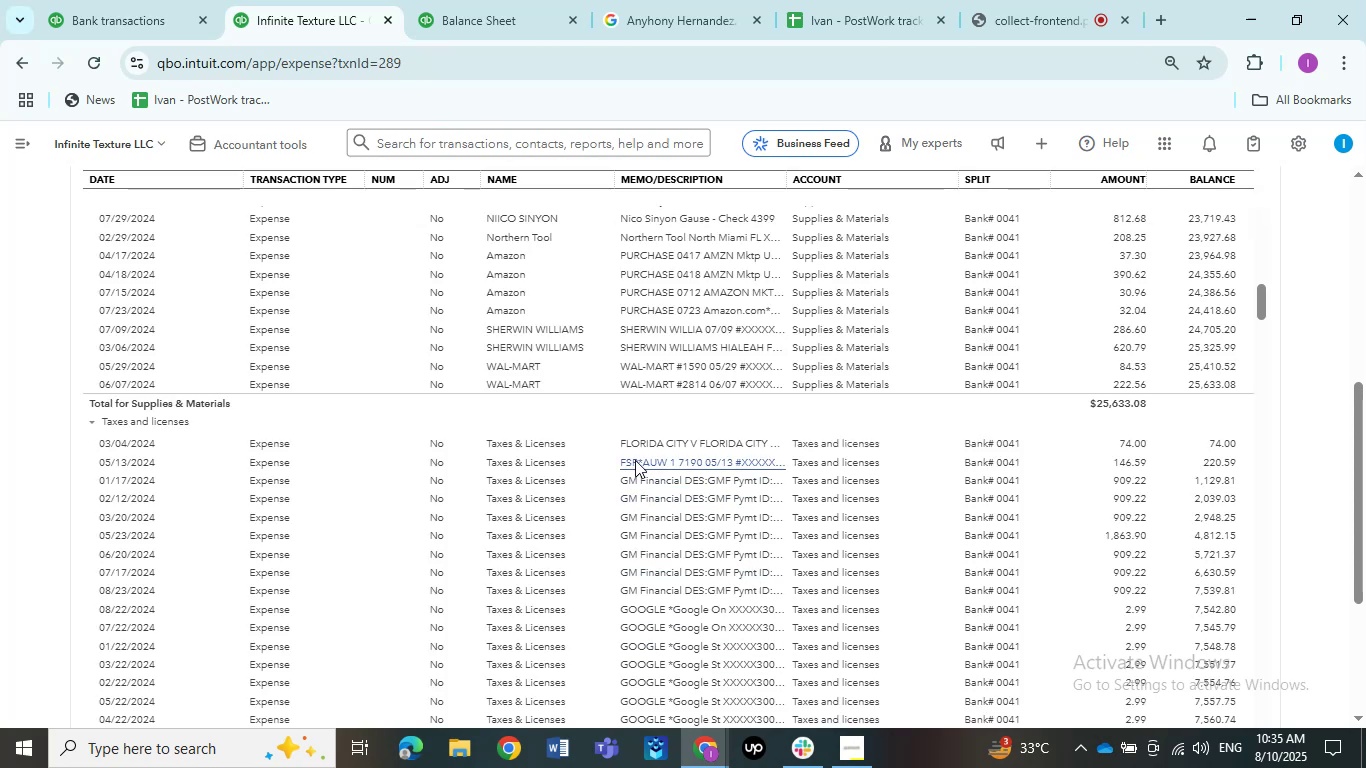 
left_click([380, 427])
 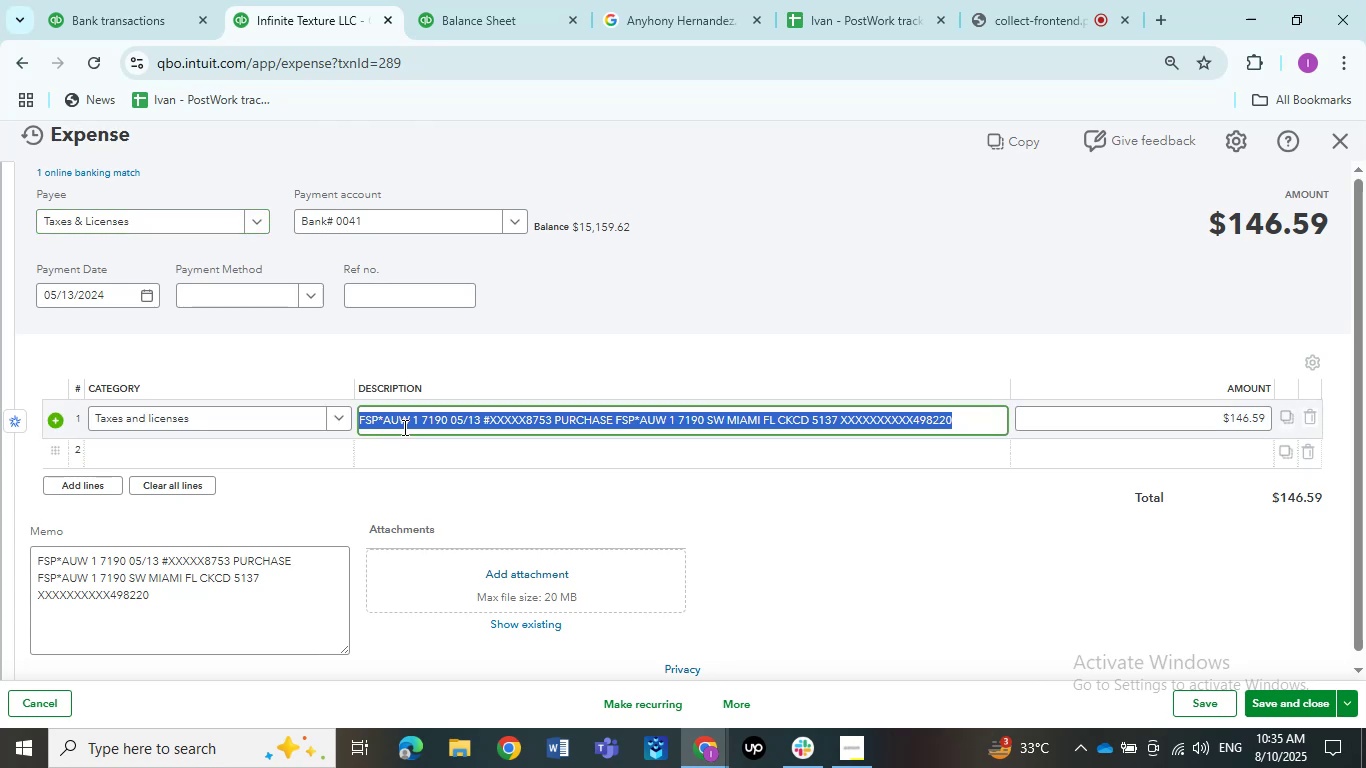 
left_click([403, 427])
 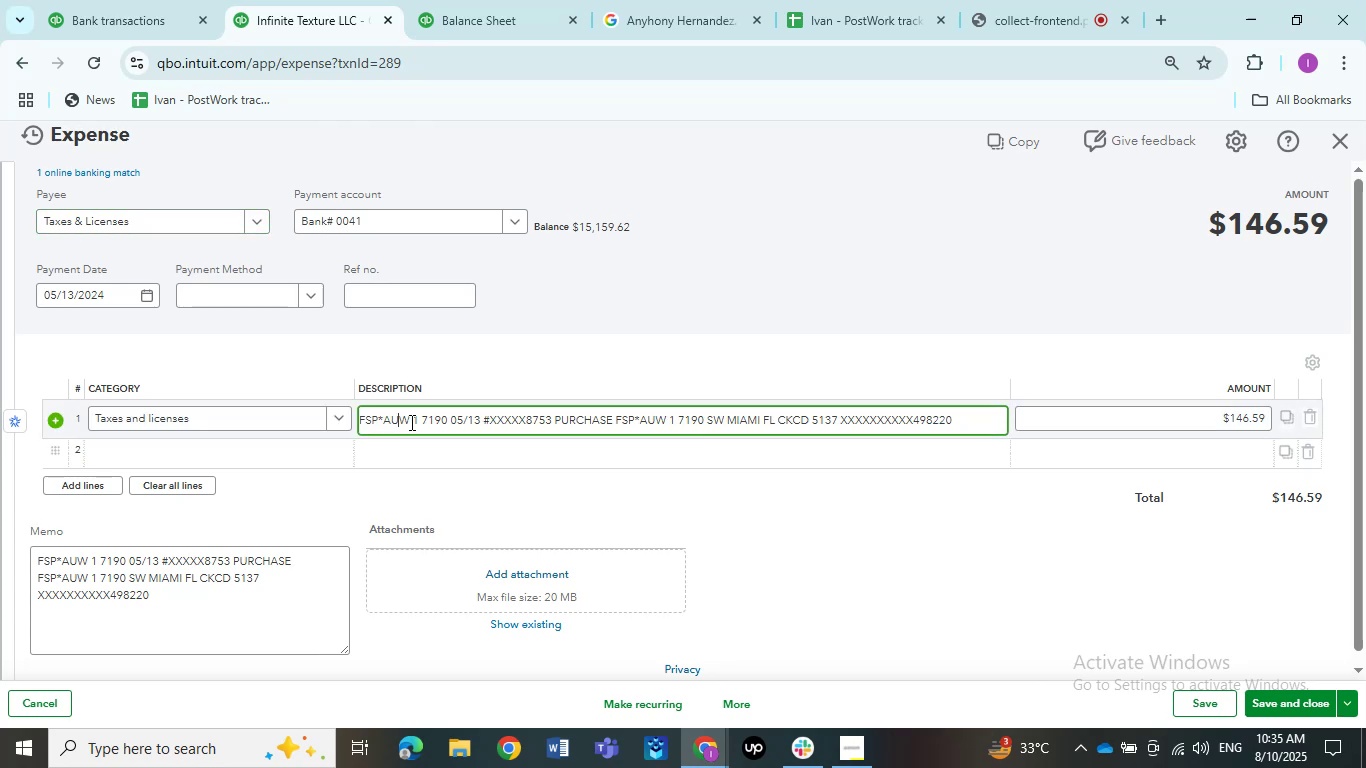 
left_click_drag(start_coordinate=[410, 420], to_coordinate=[365, 415])
 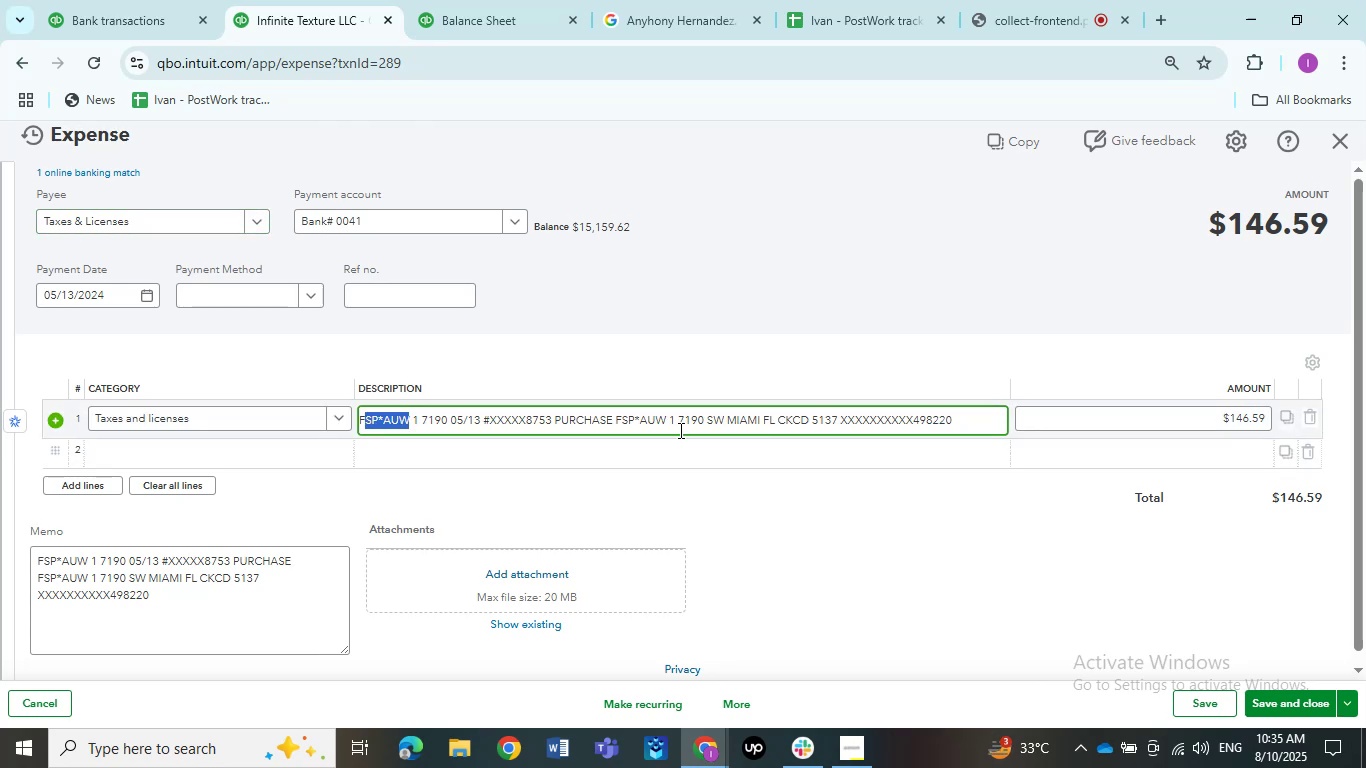 
key(Control+C)
 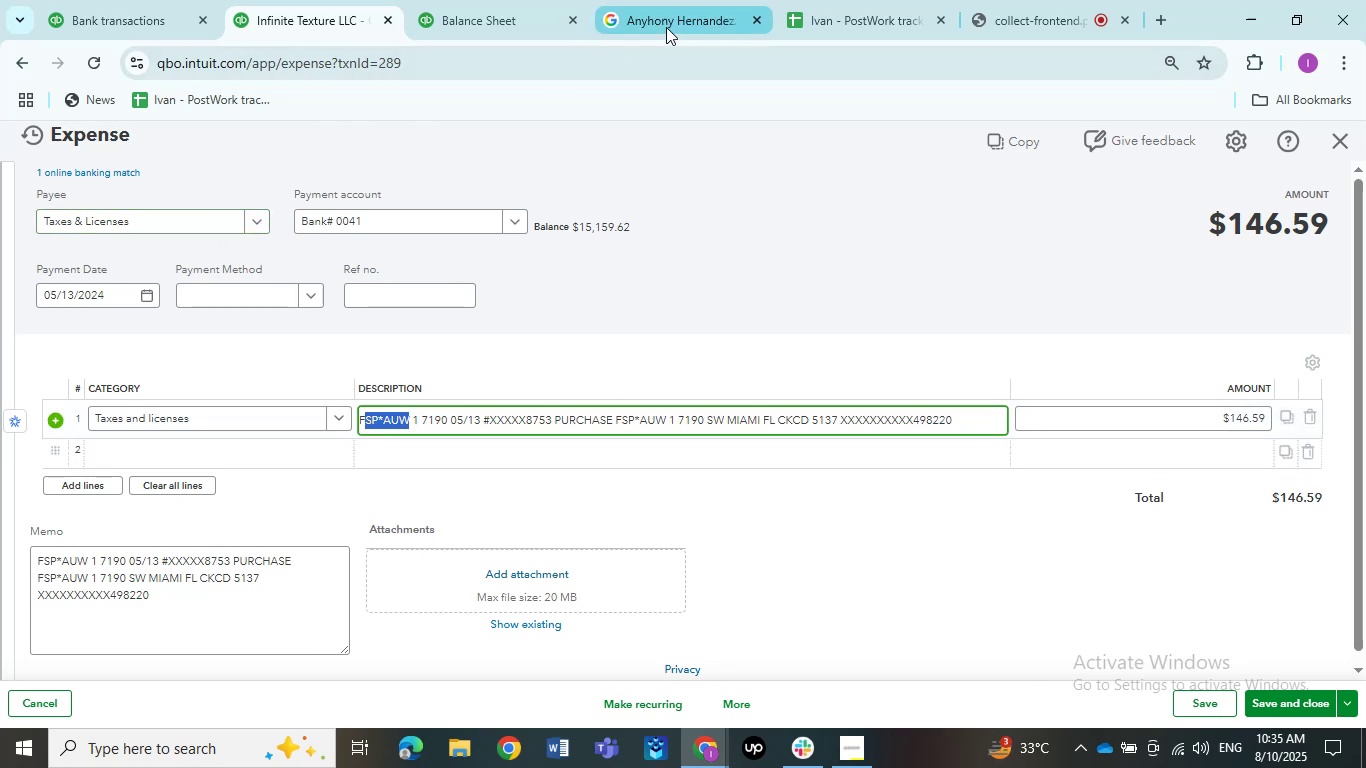 
left_click_drag(start_coordinate=[319, 155], to_coordinate=[0, 144])
 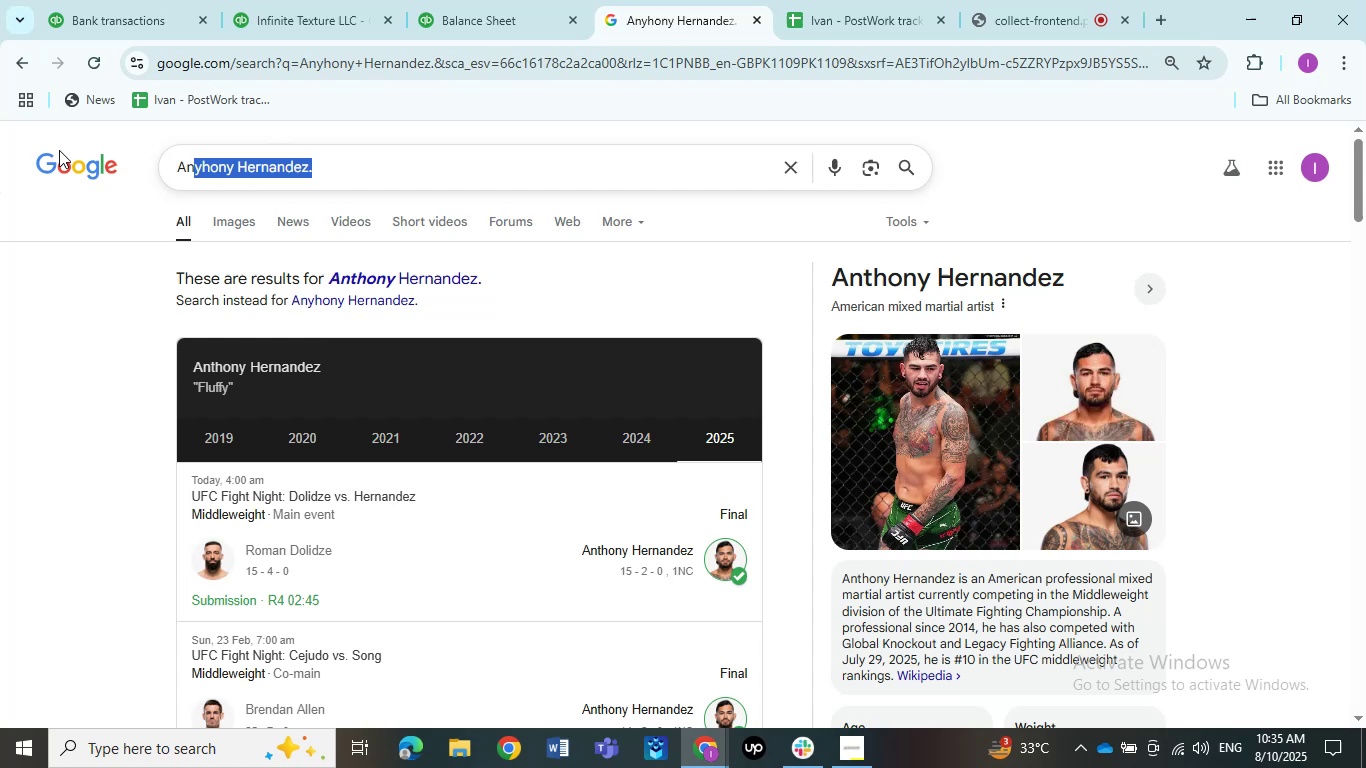 
key(Control+ControlLeft)
 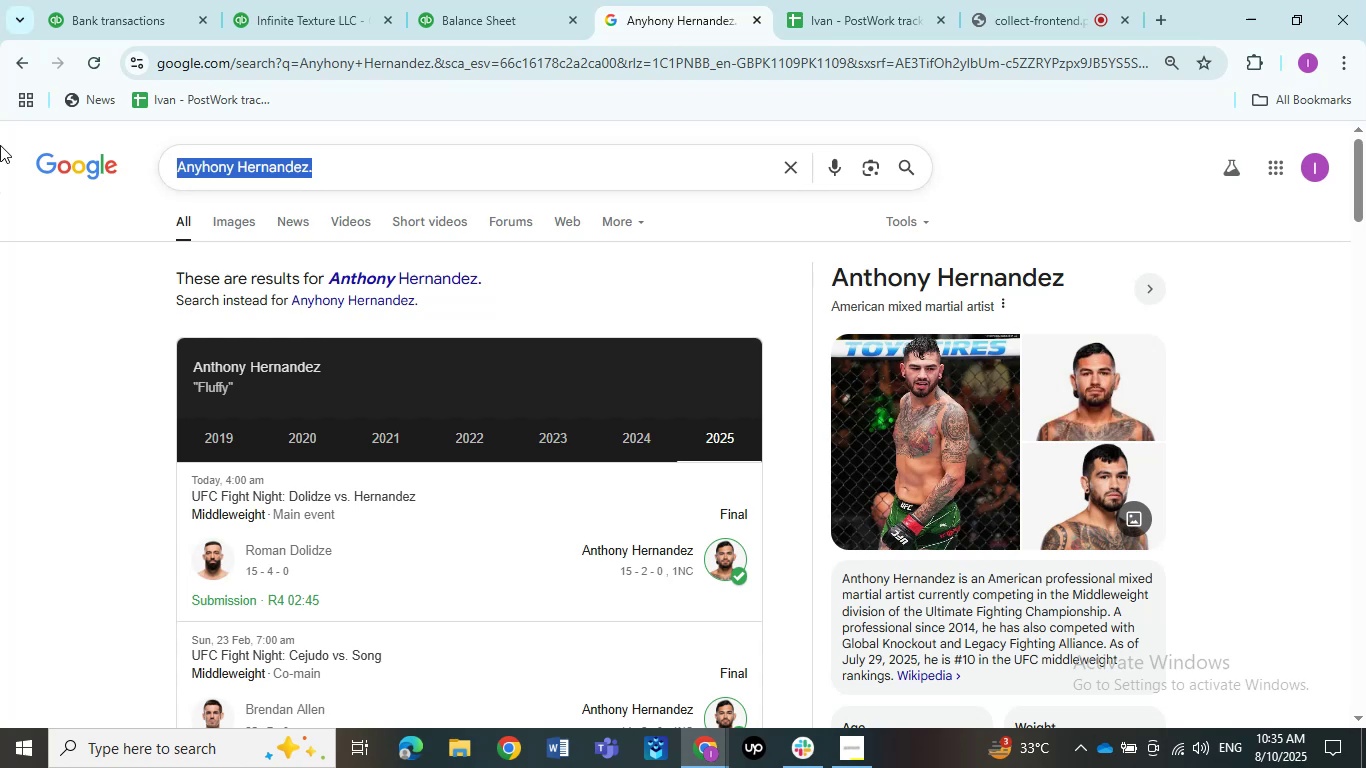 
key(Control+V)
 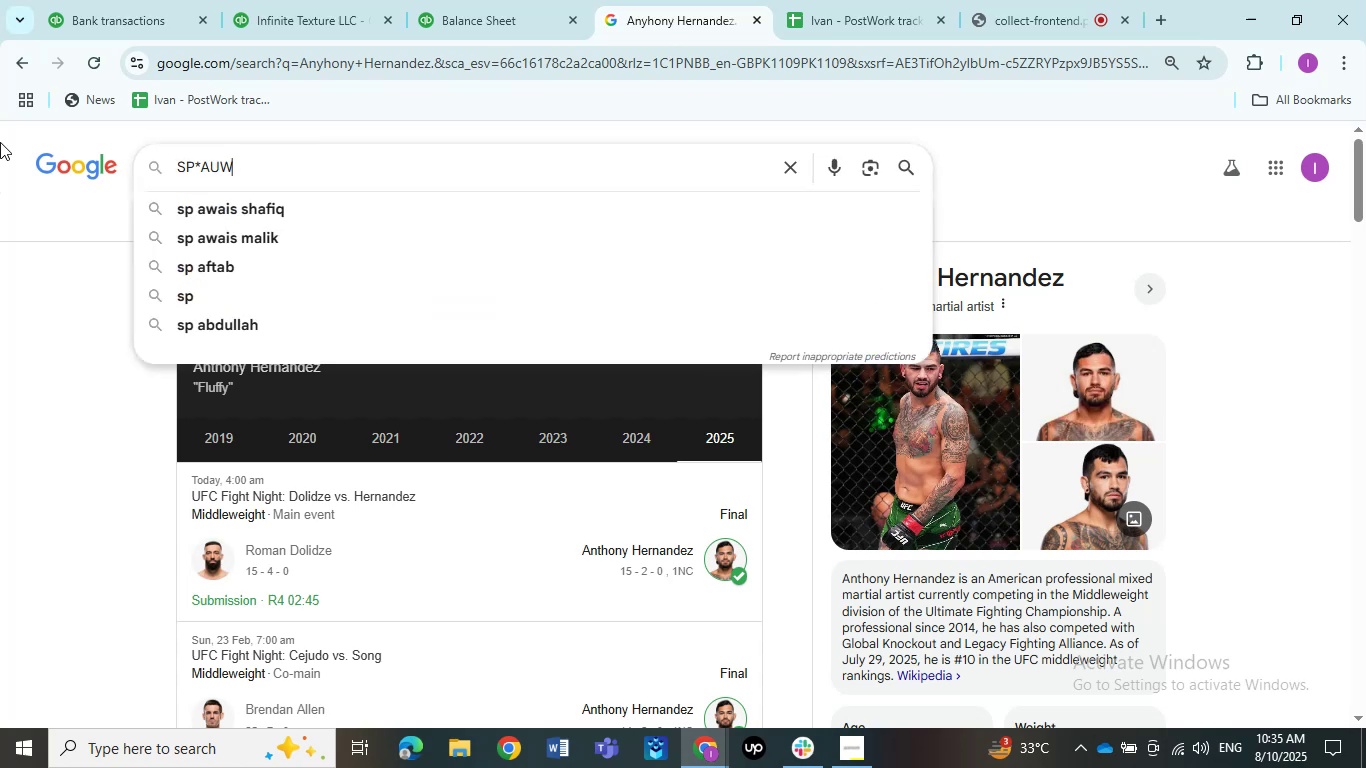 
key(NumpadEnter)
 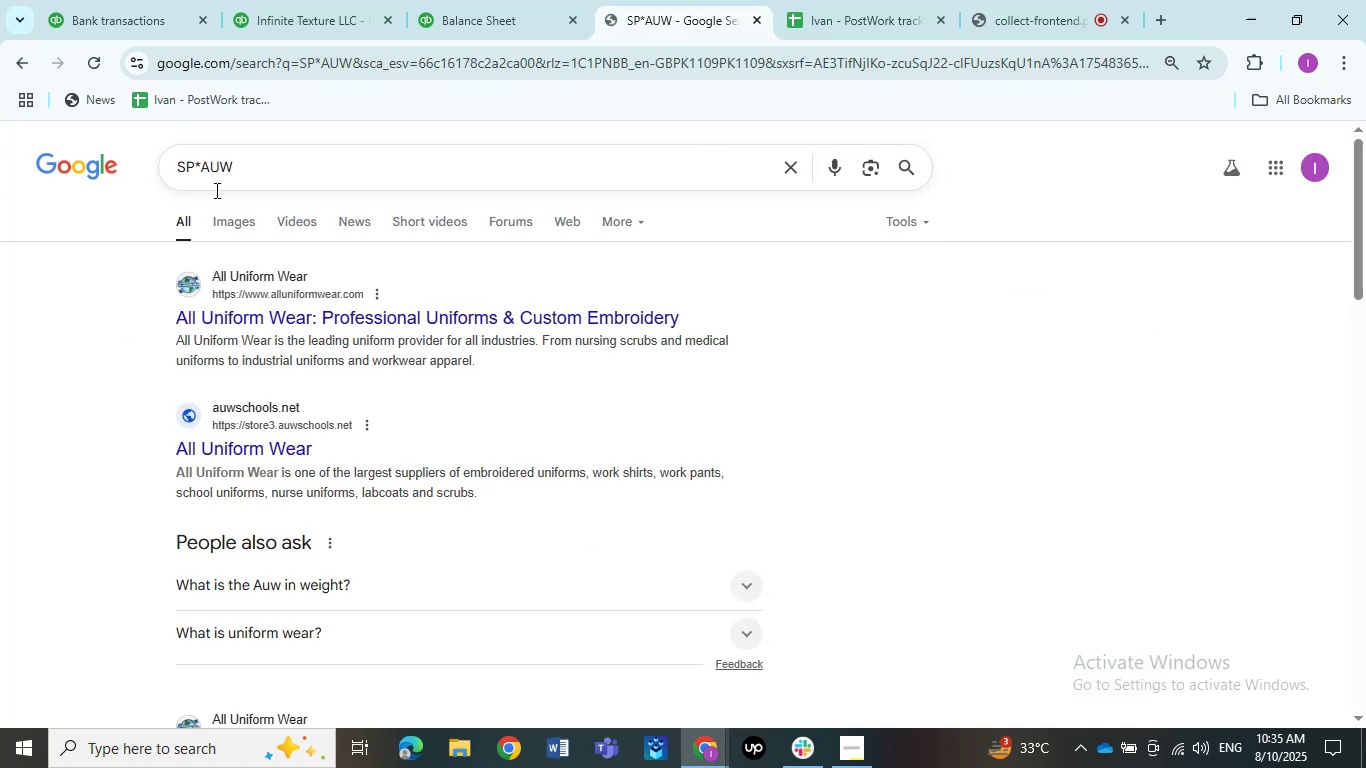 
left_click_drag(start_coordinate=[201, 166], to_coordinate=[85, 148])
 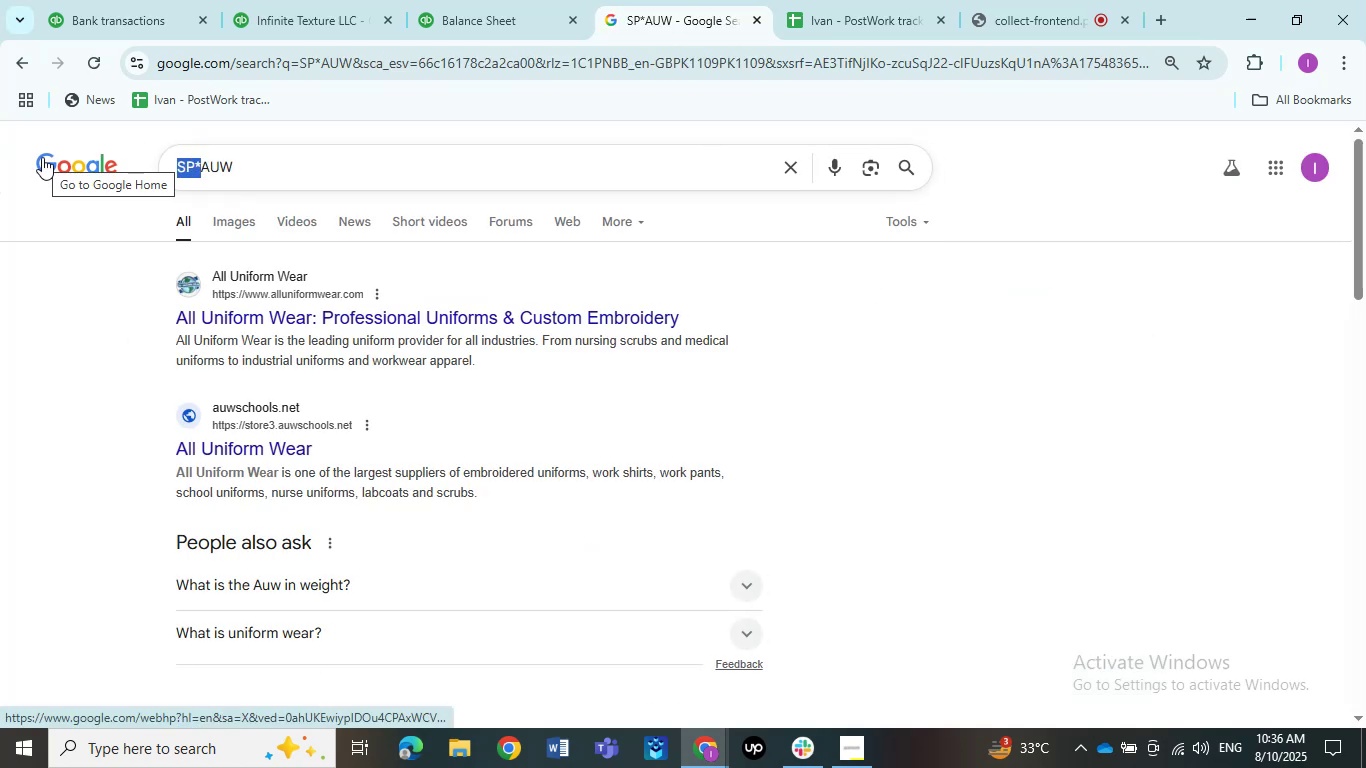 
key(Backspace)
 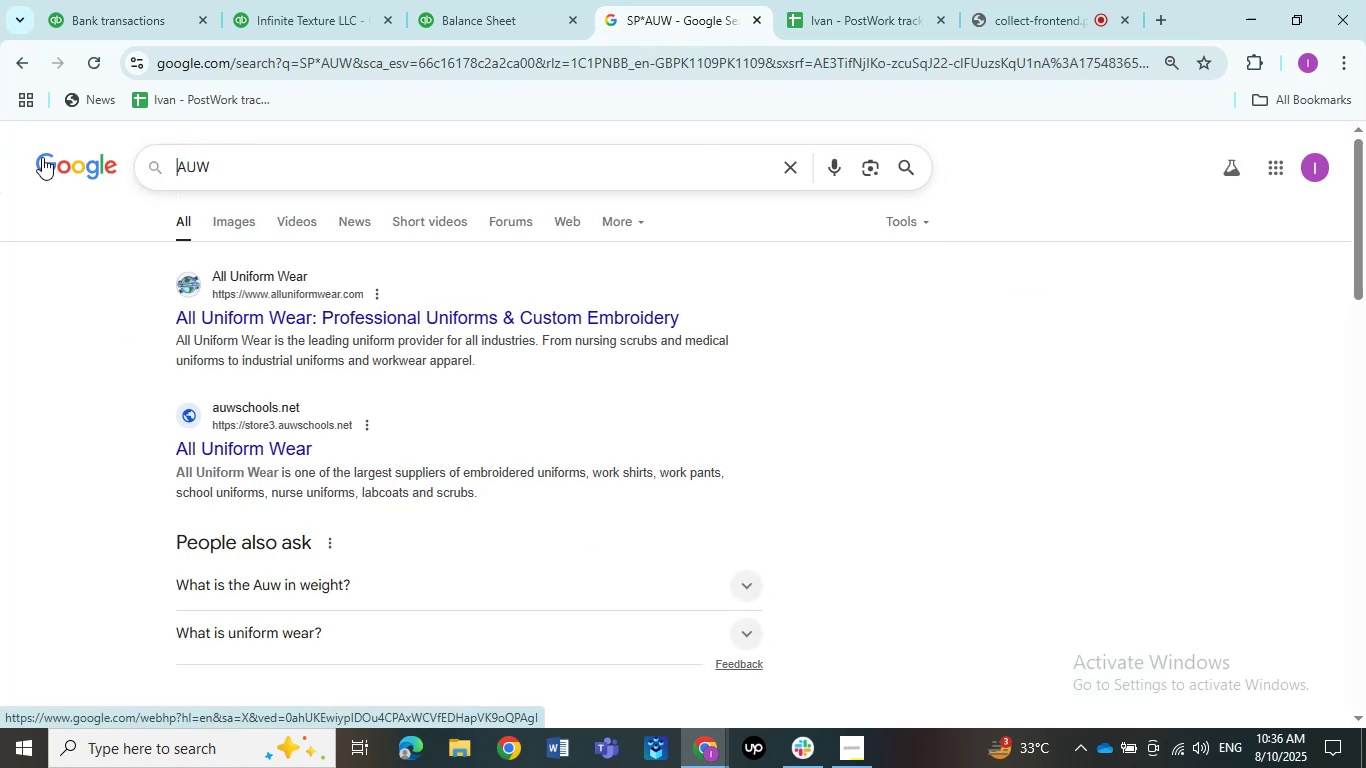 
key(Enter)
 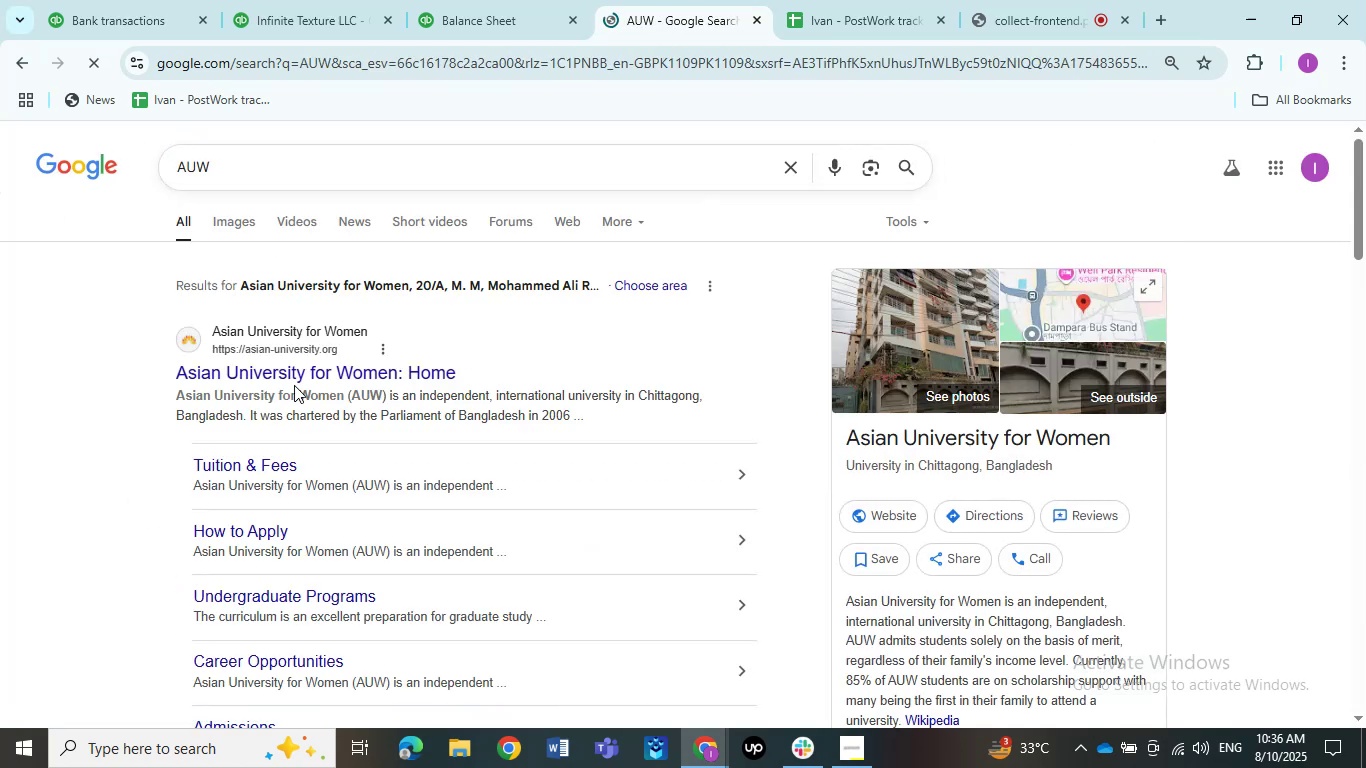 
left_click_drag(start_coordinate=[274, 176], to_coordinate=[104, 164])
 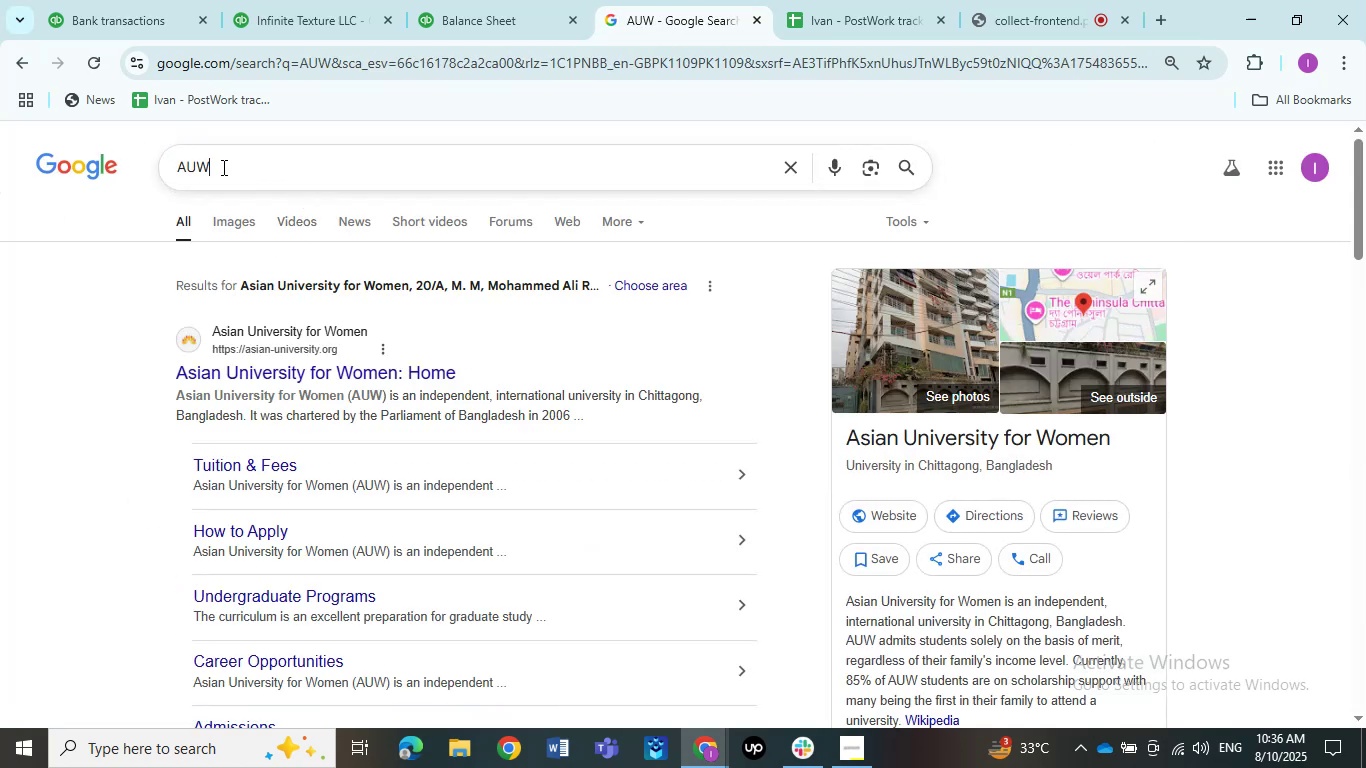 
key(Control+ControlLeft)
 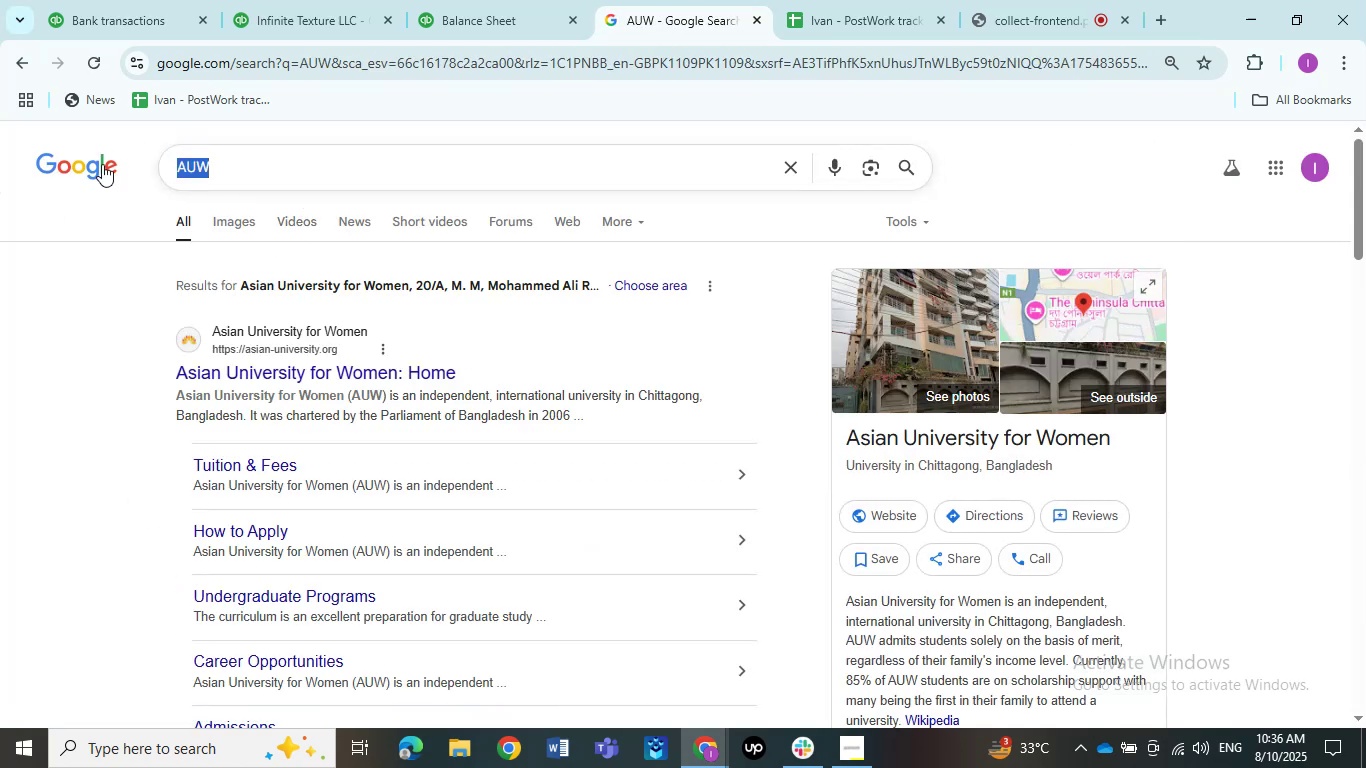 
key(Control+V)
 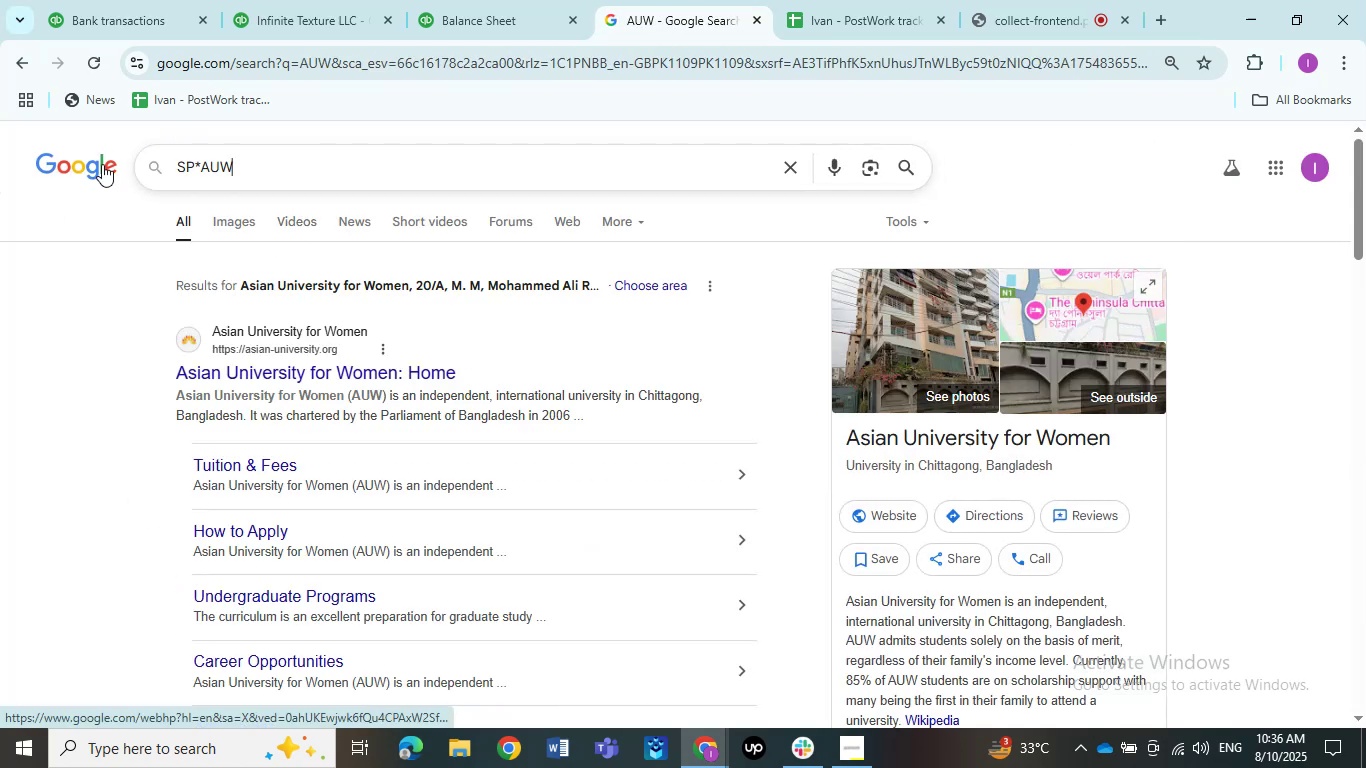 
key(NumpadEnter)
 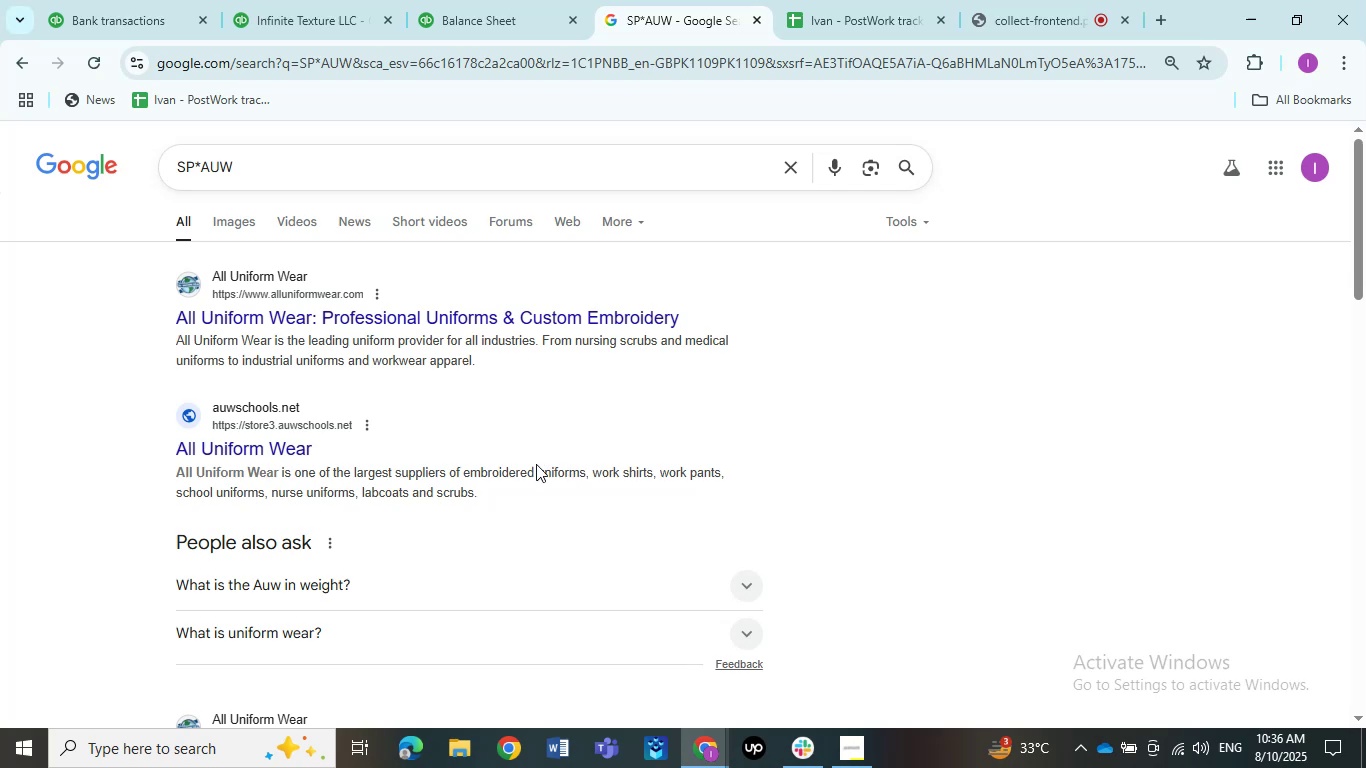 
wait(17.6)
 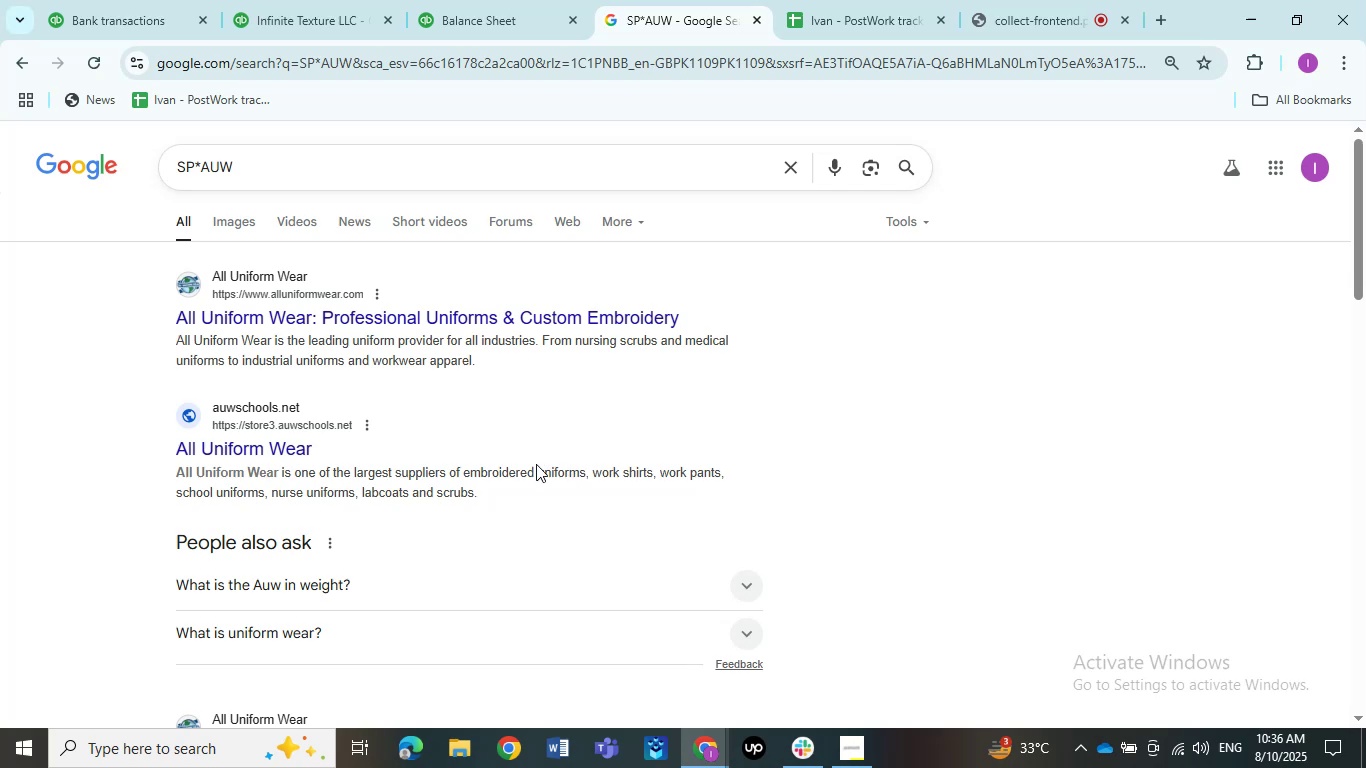 
scroll: coordinate [345, 262], scroll_direction: down, amount: 3.0
 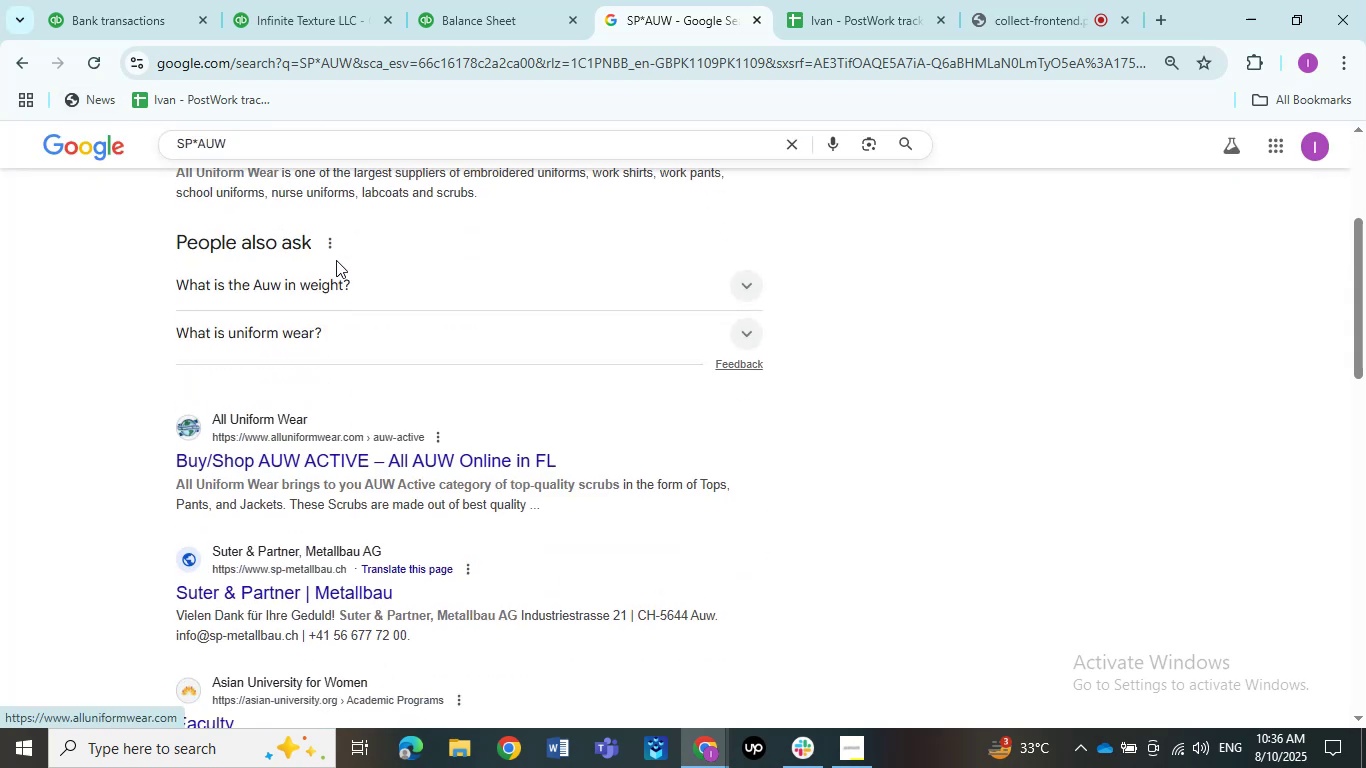 
scroll: coordinate [336, 260], scroll_direction: up, amount: 4.0
 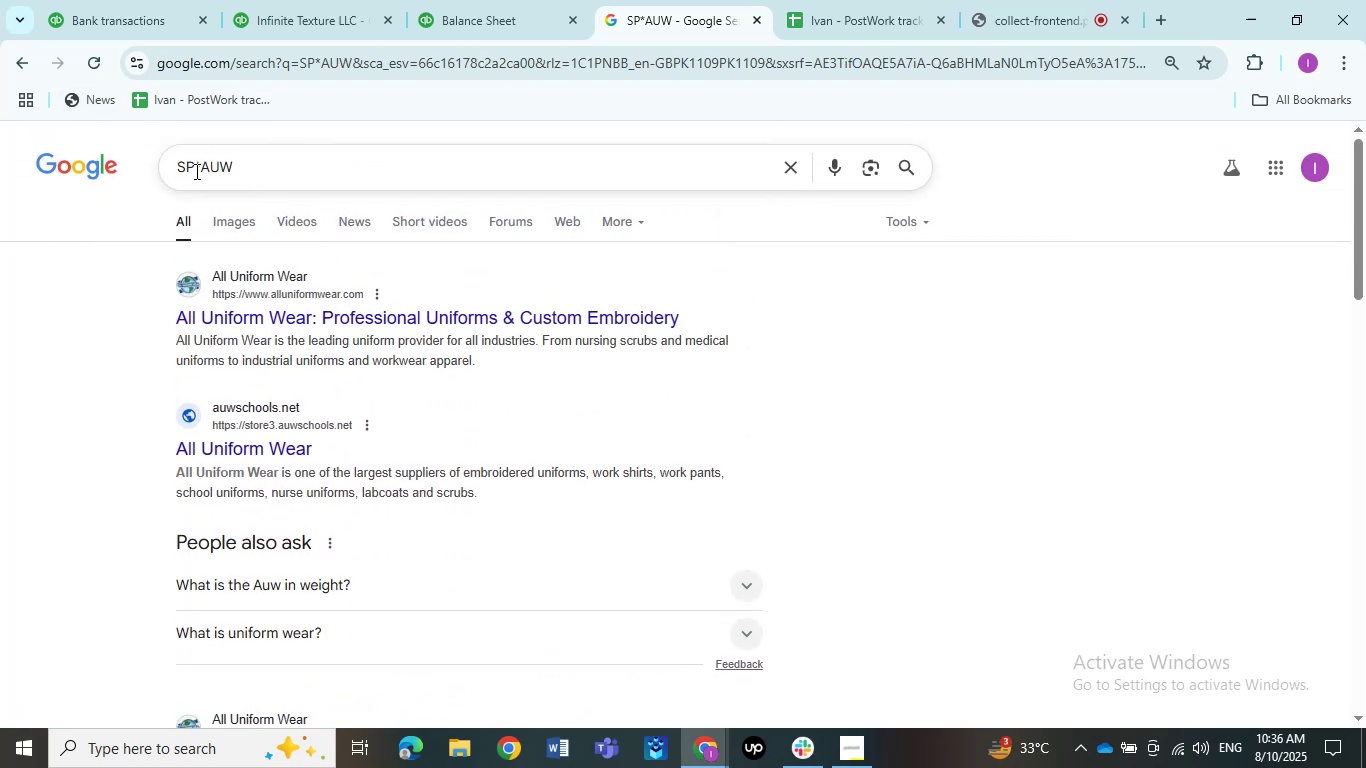 
left_click_drag(start_coordinate=[199, 168], to_coordinate=[70, 169])
 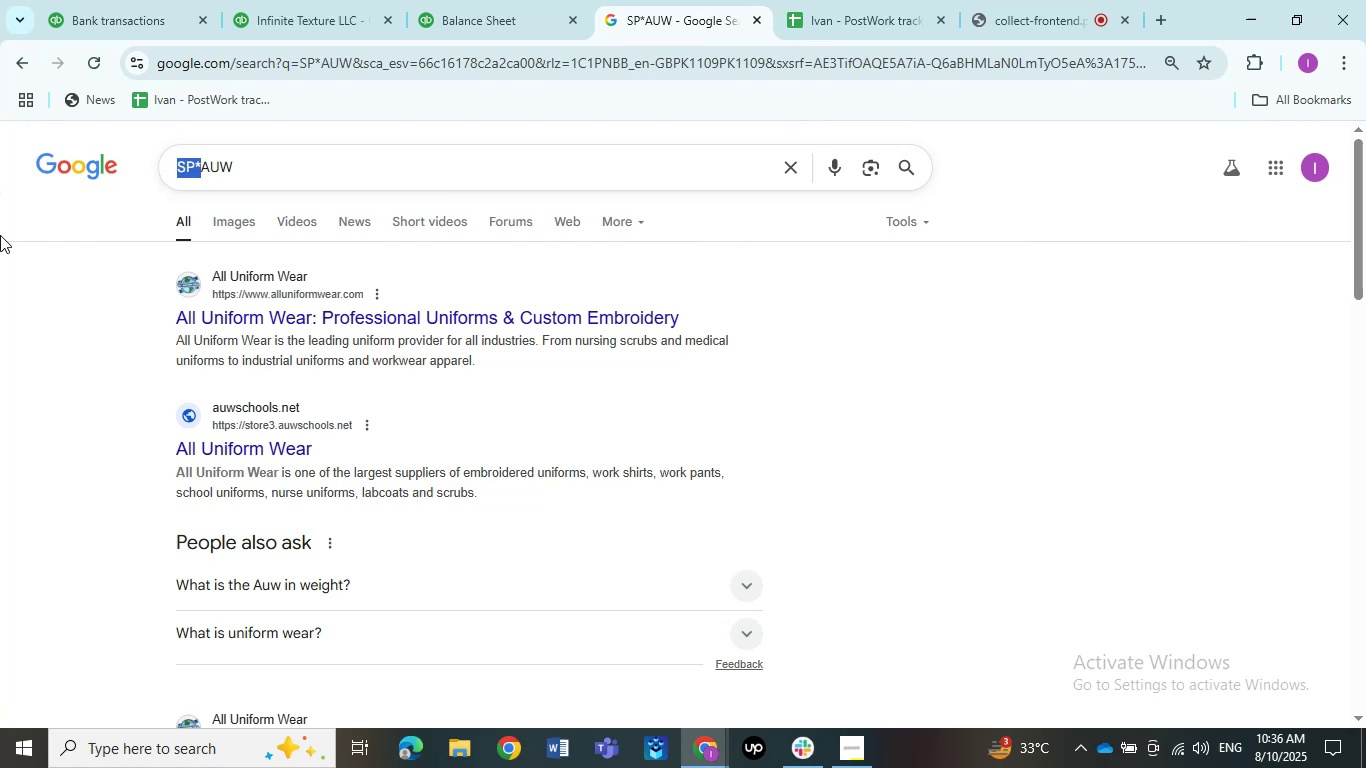 
key(Backspace)
 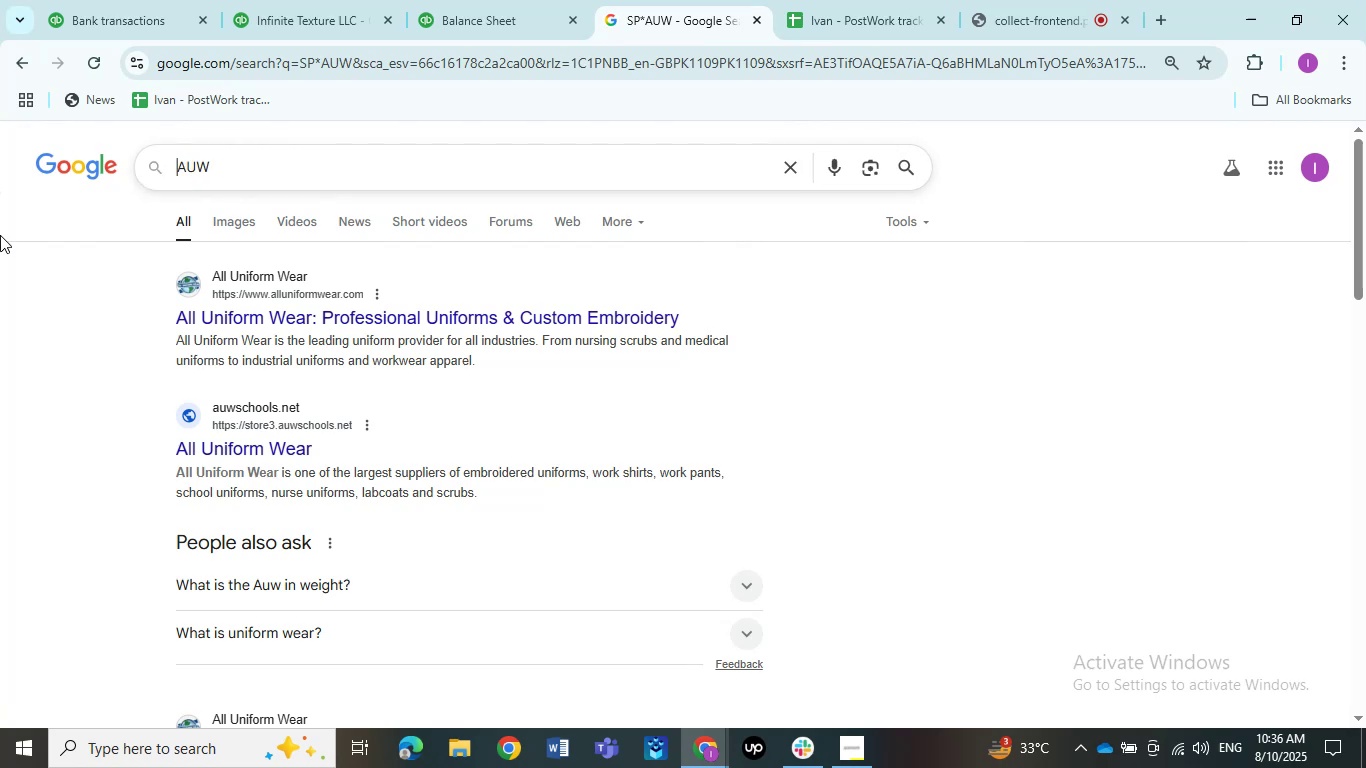 
key(Enter)
 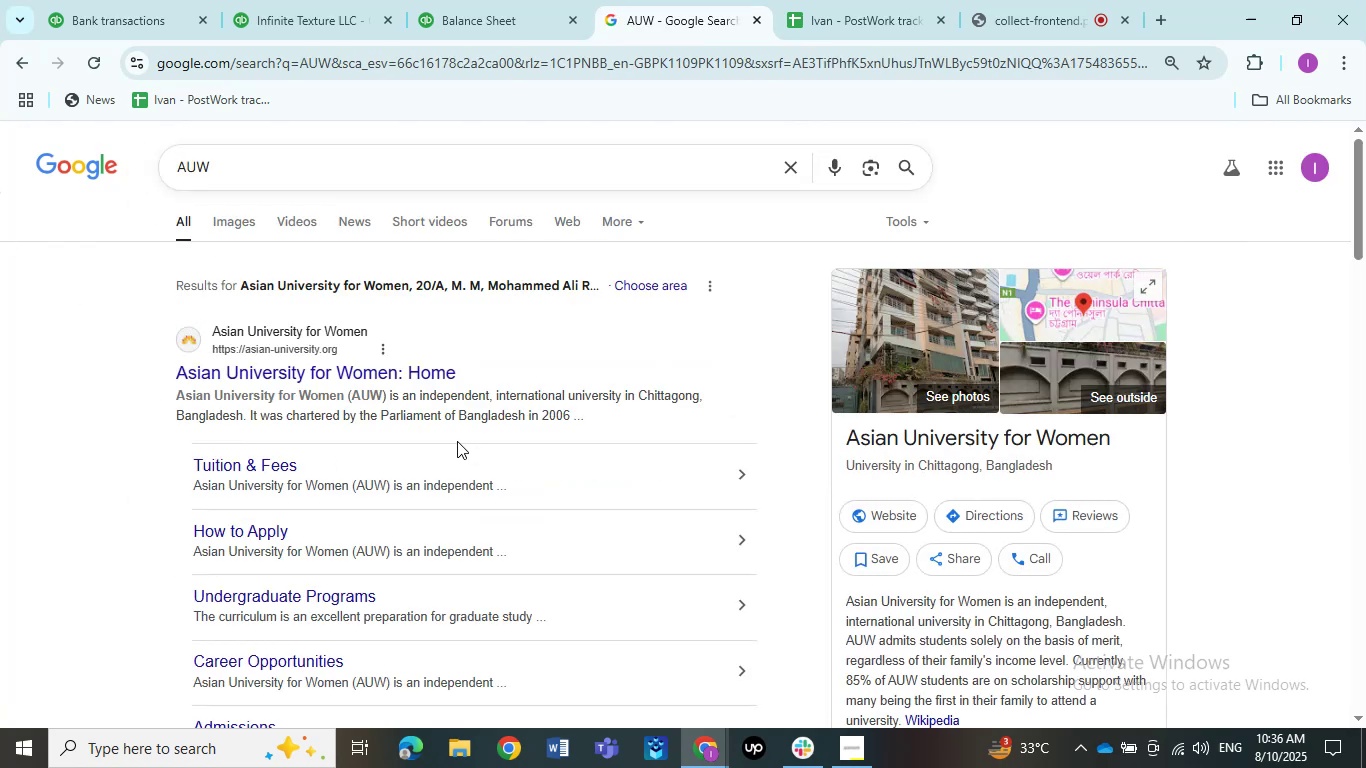 
left_click([307, 4])
 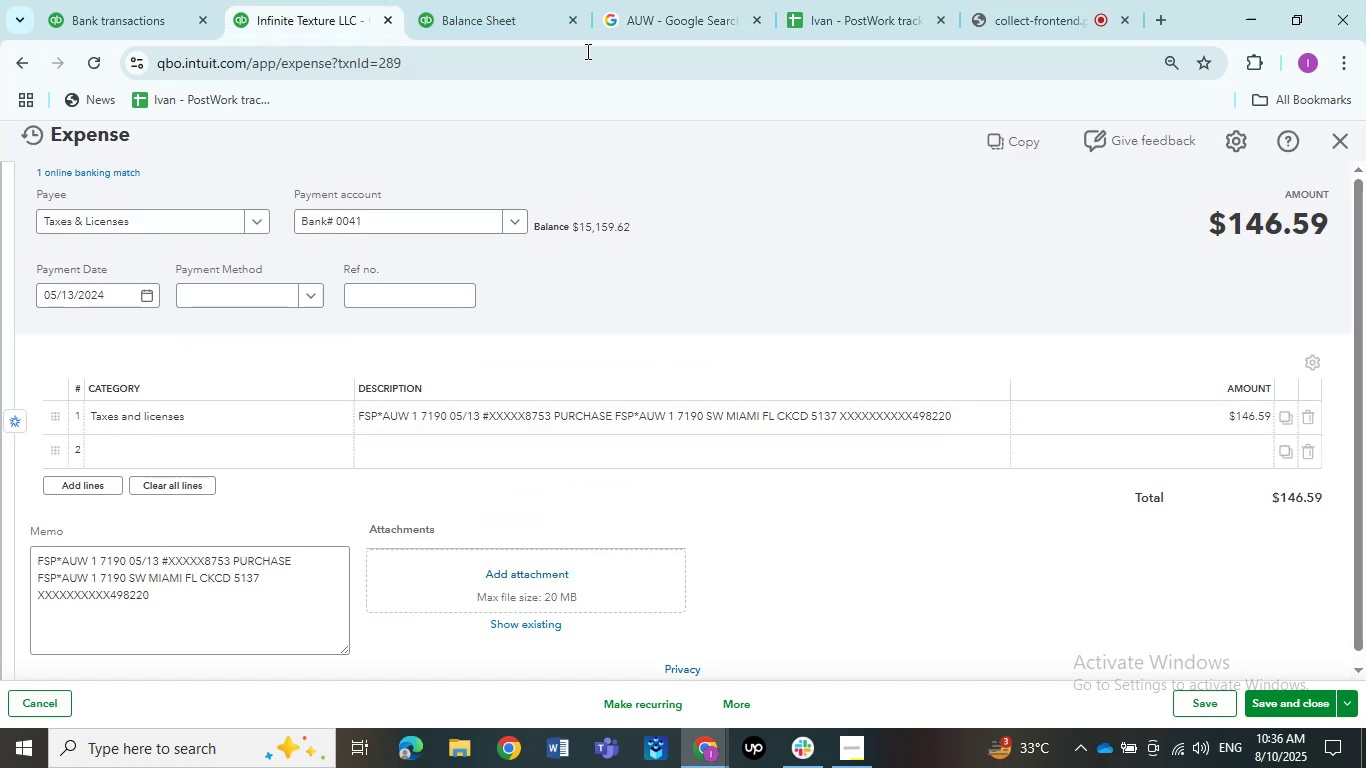 
left_click([580, 0])
 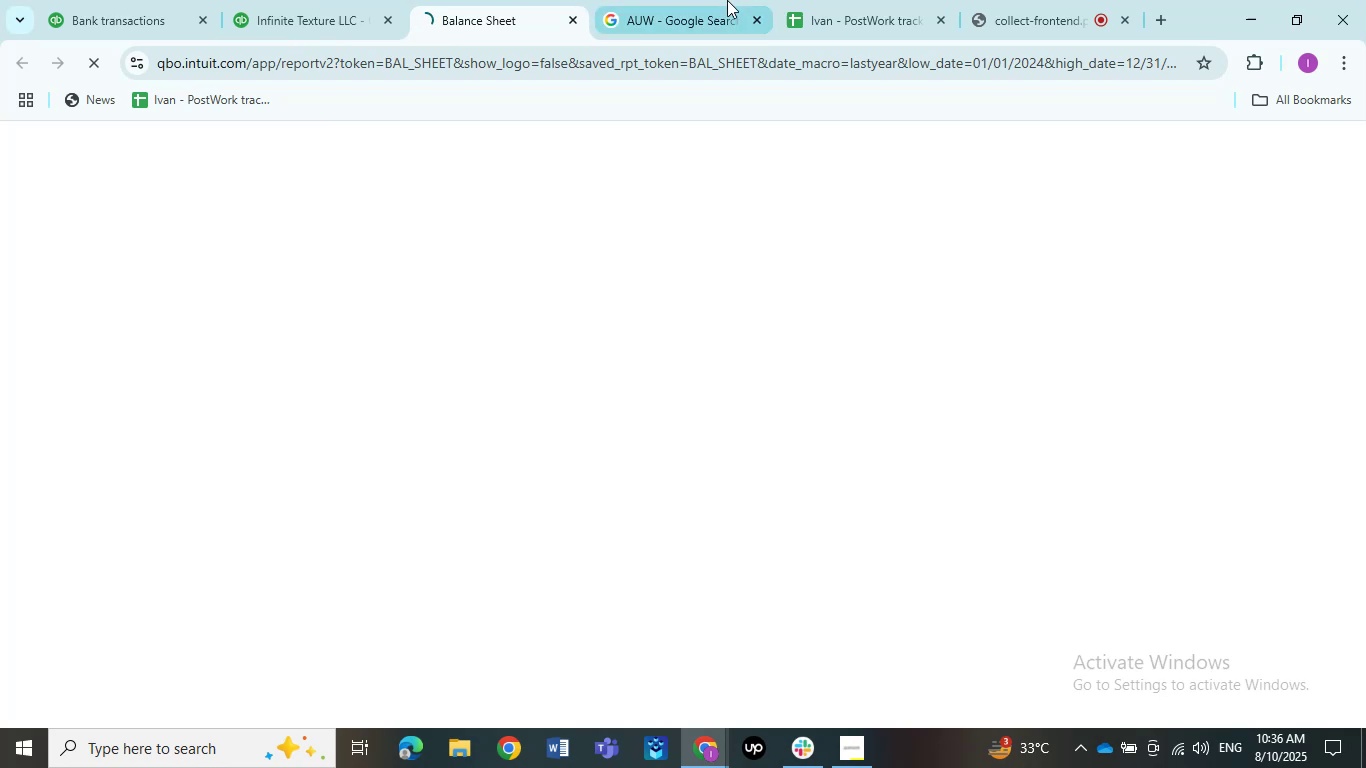 
left_click([714, 0])
 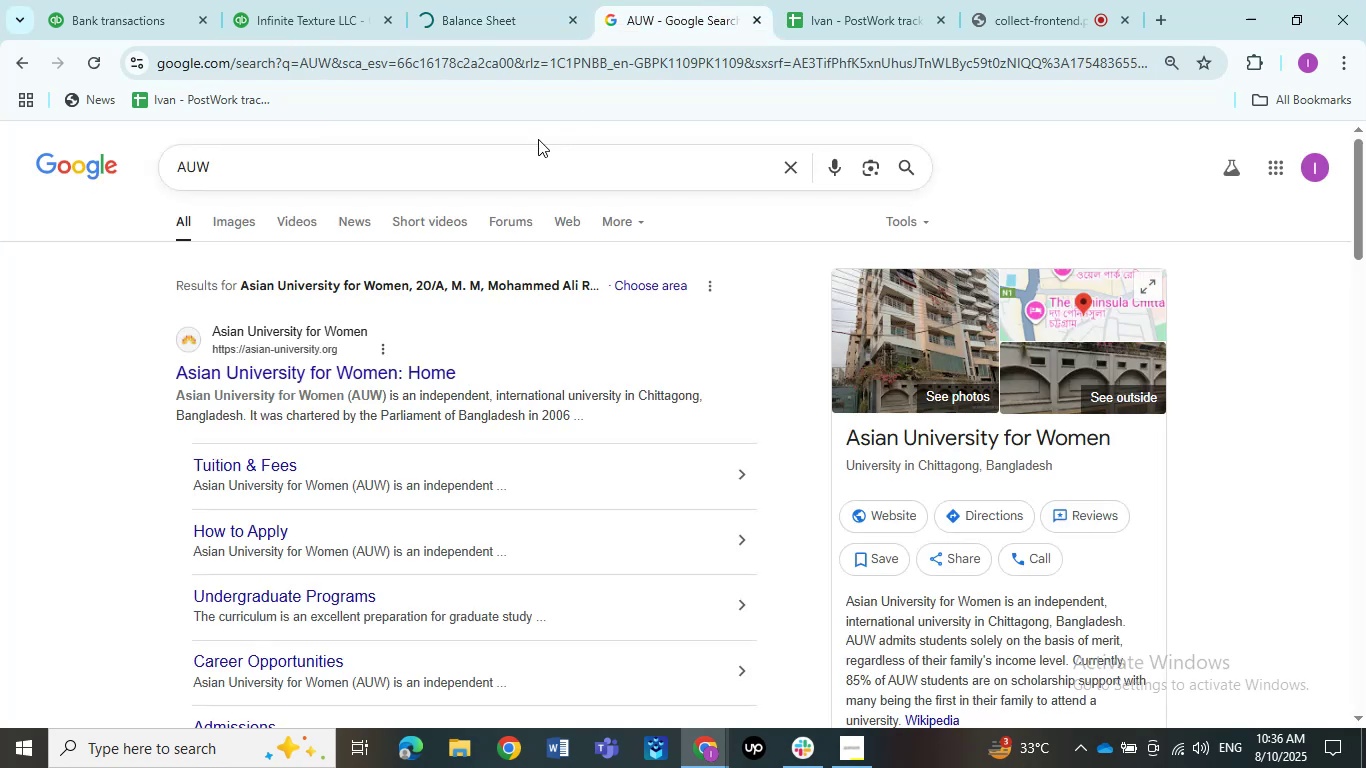 
left_click([488, 152])
 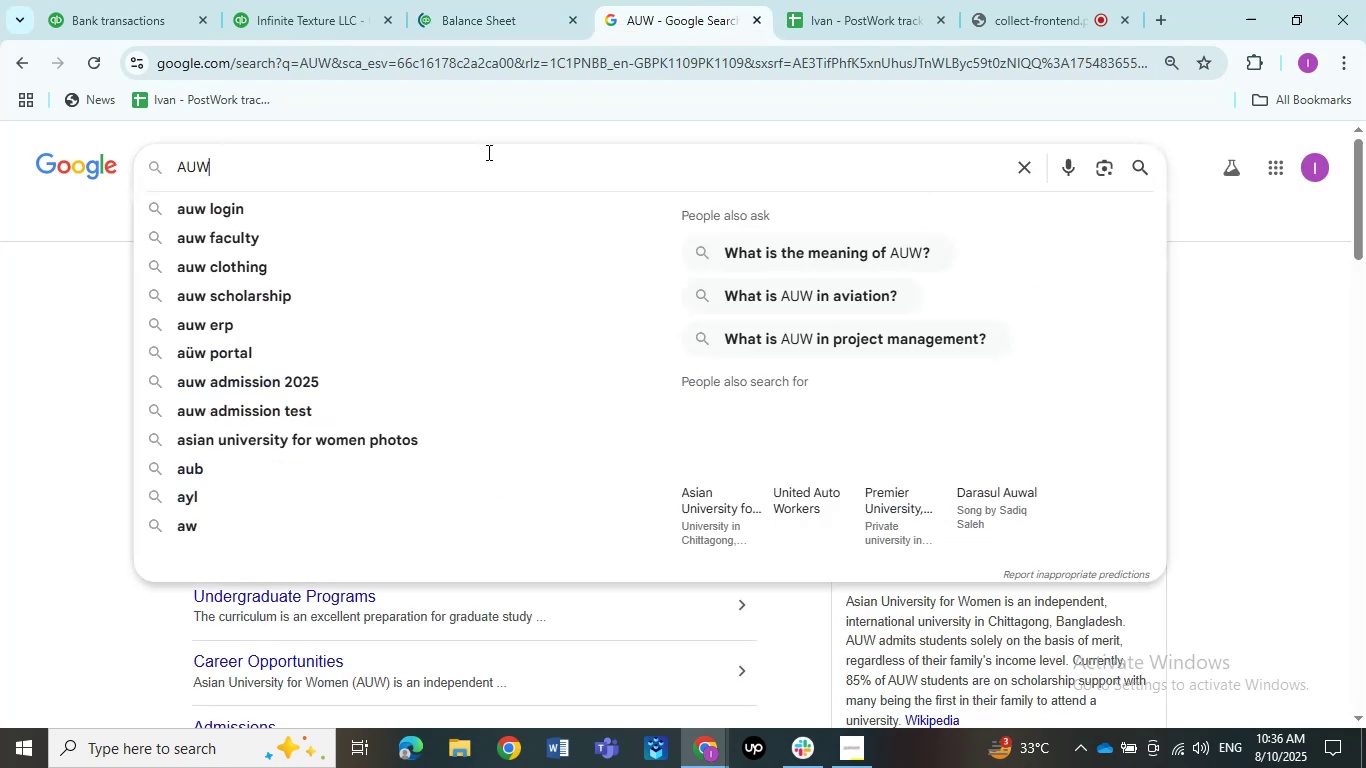 
type( mia)
 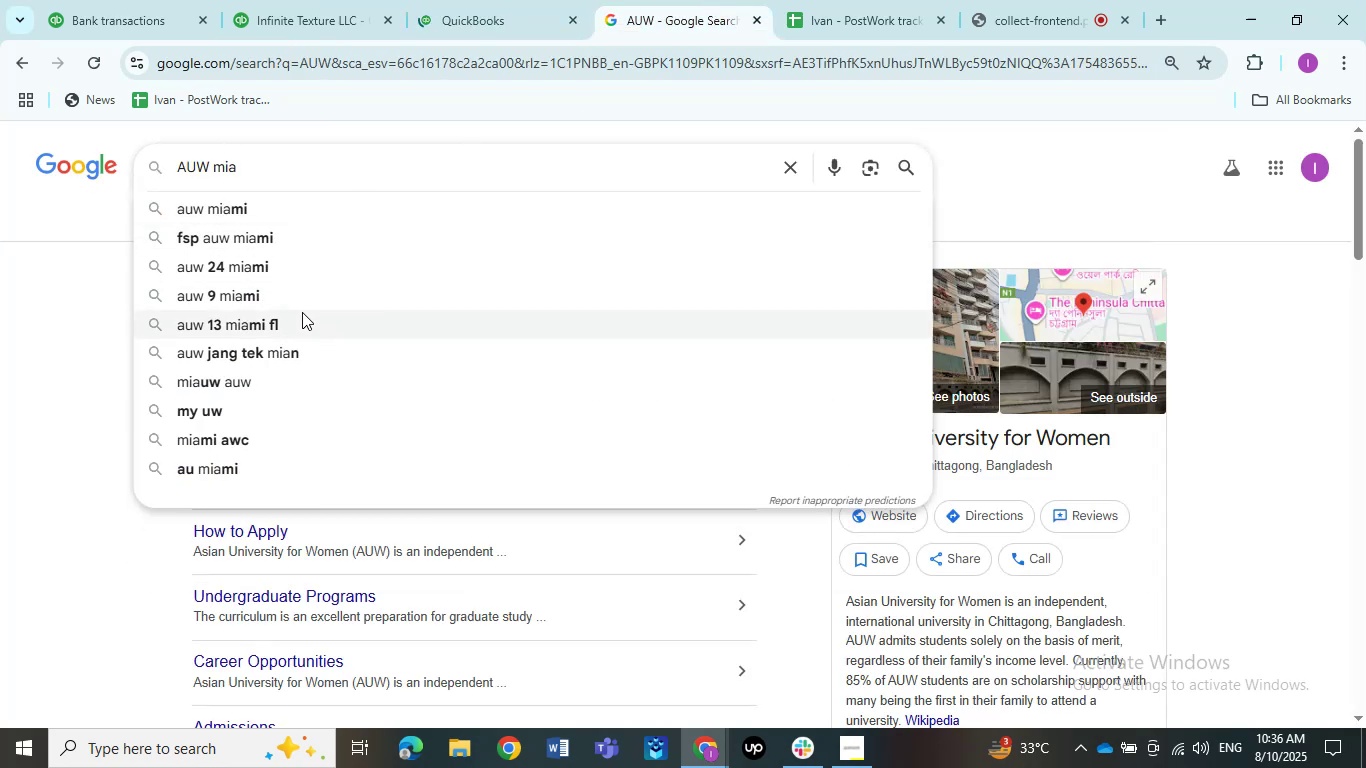 
left_click([269, 213])
 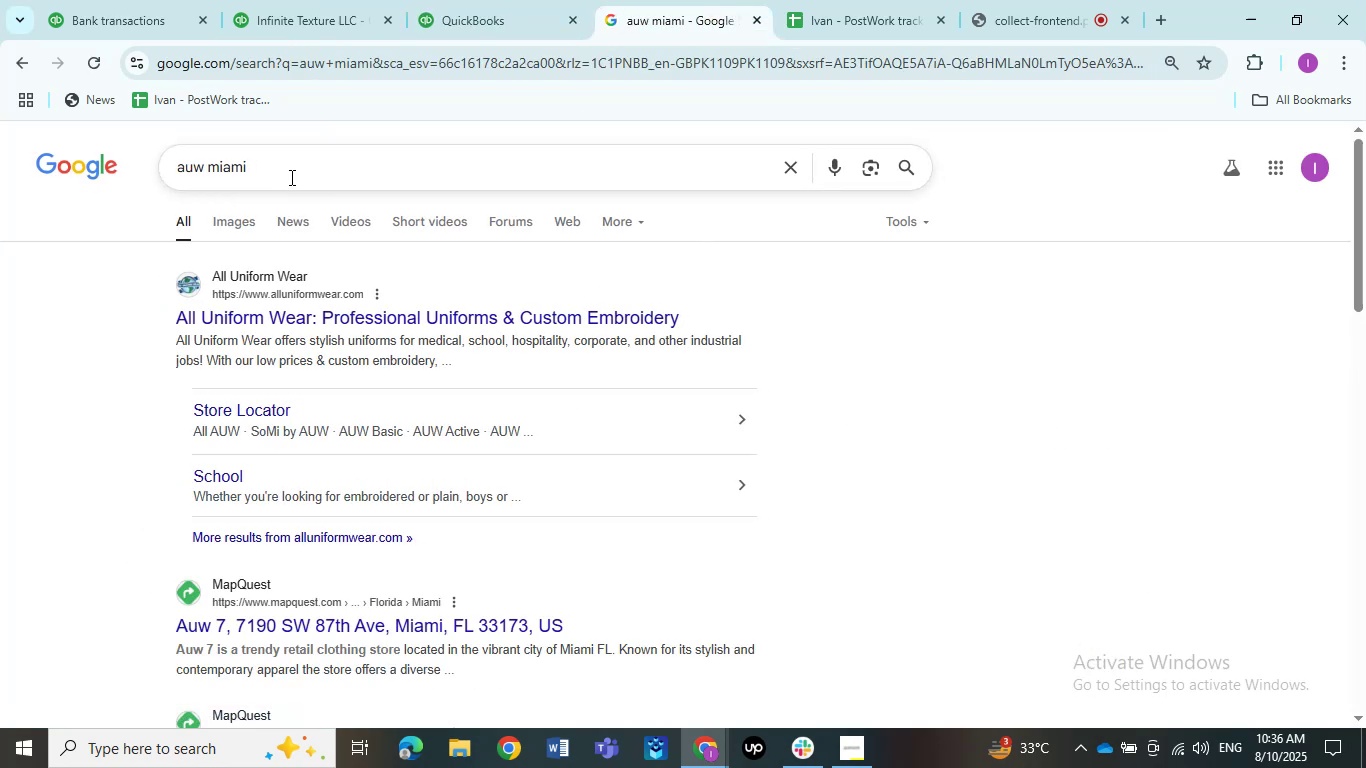 
left_click([328, 0])
 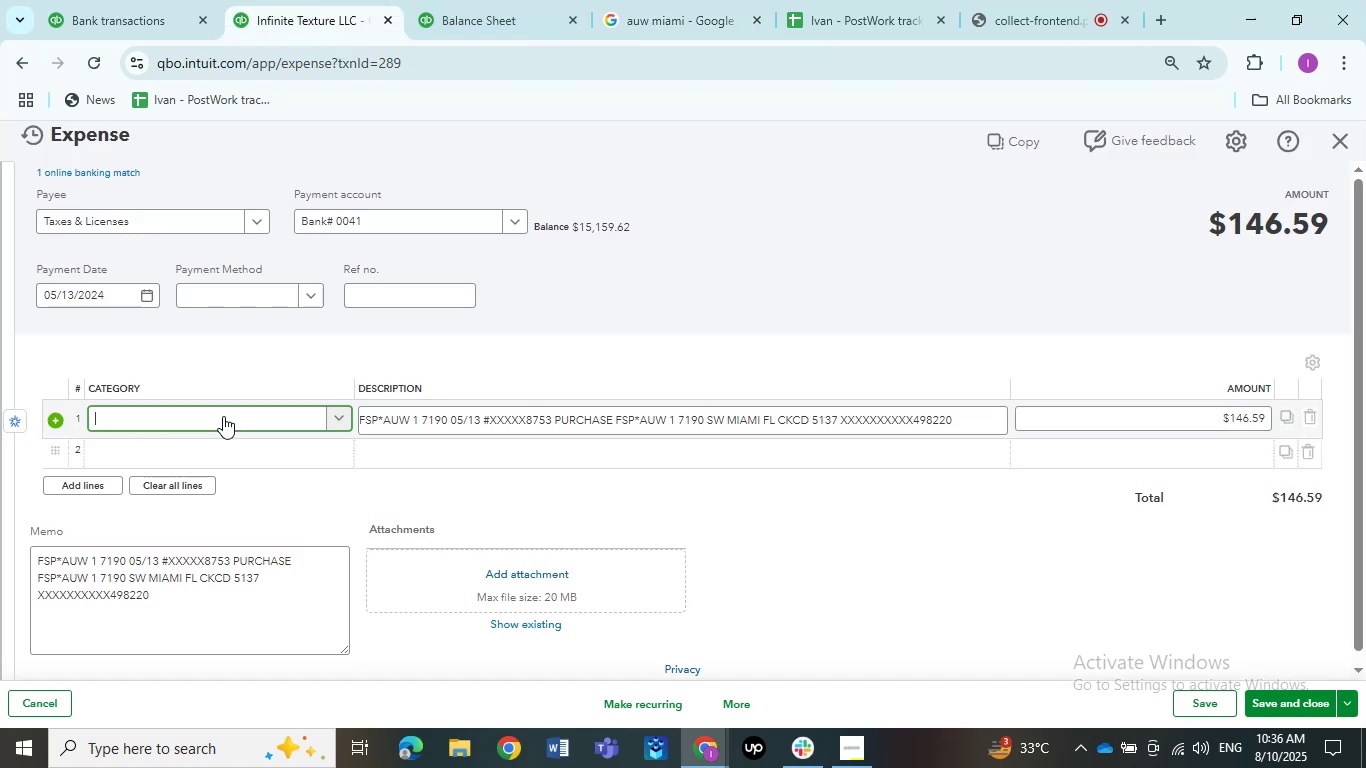 
left_click([223, 416])
 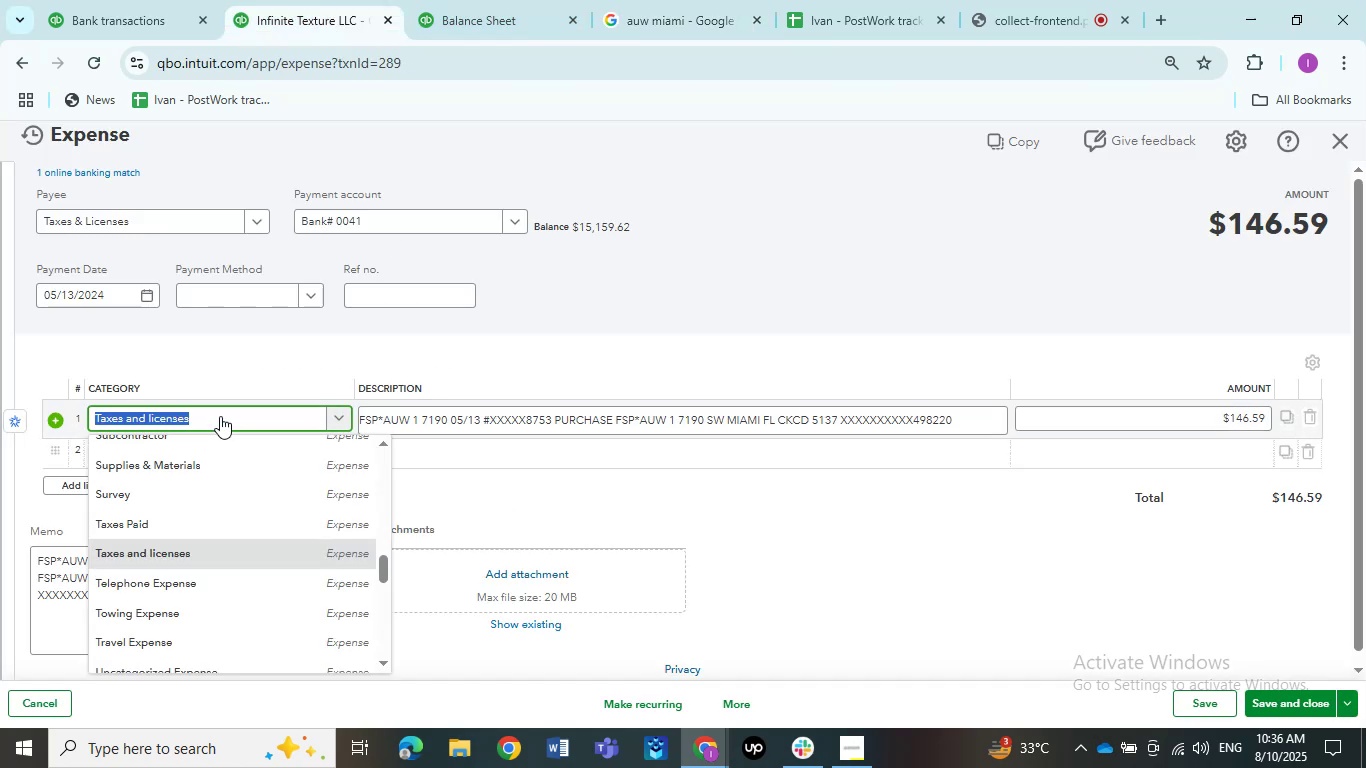 
scroll: coordinate [152, 553], scroll_direction: down, amount: 5.0
 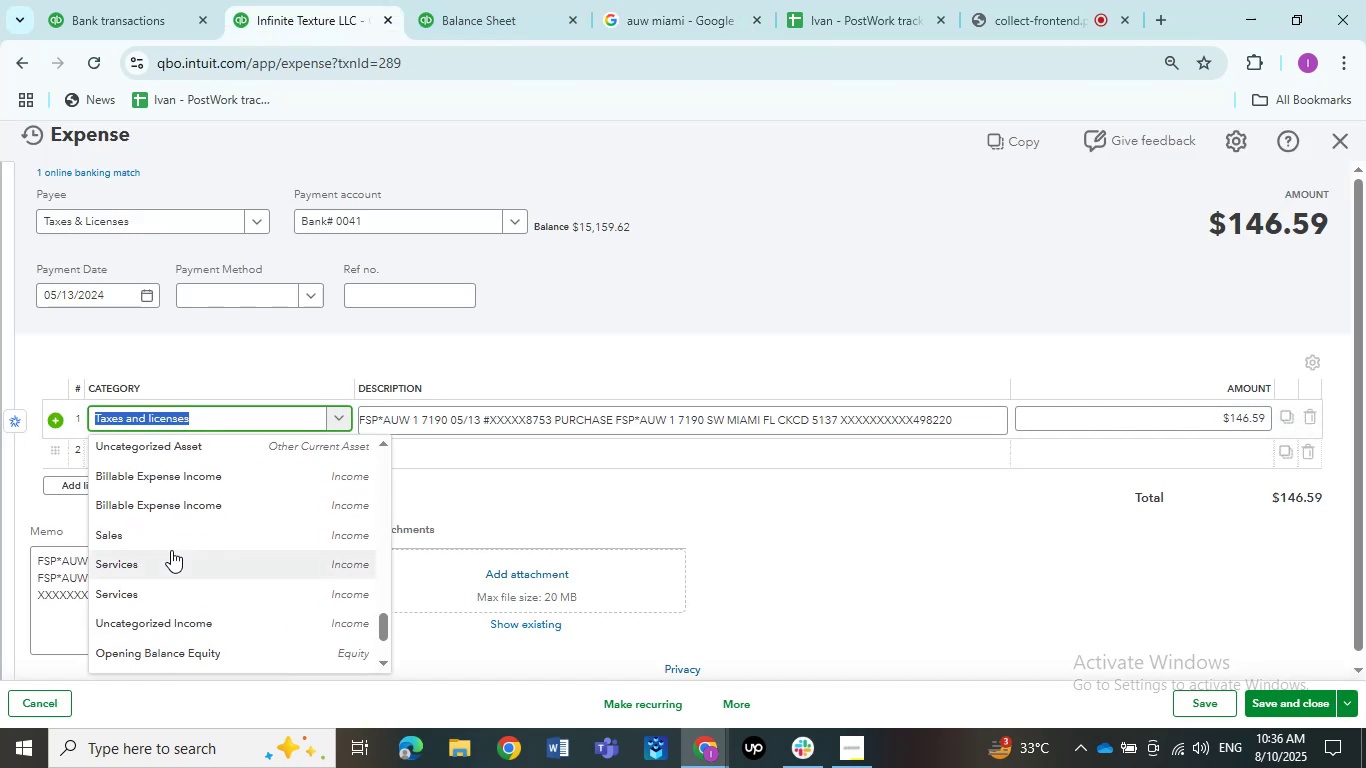 
scroll: coordinate [170, 551], scroll_direction: up, amount: 3.0
 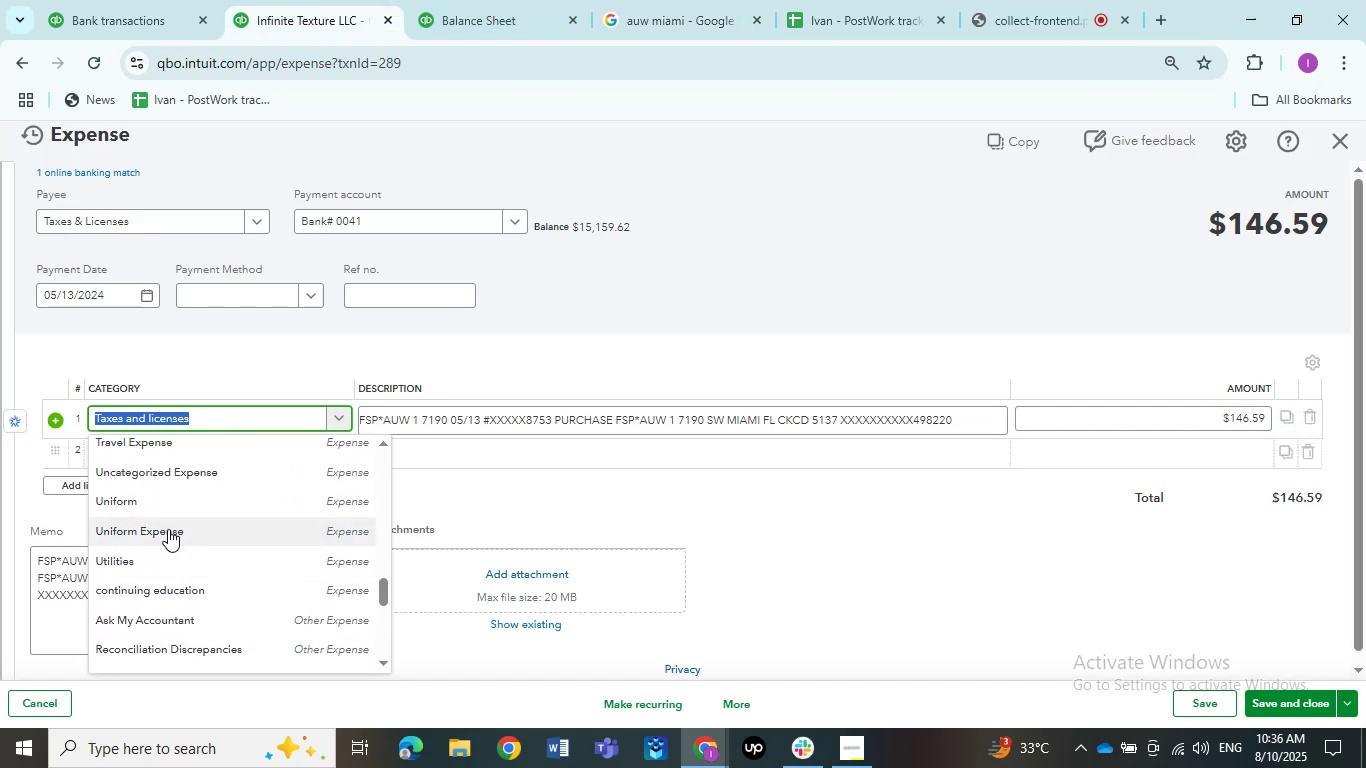 
left_click([168, 528])
 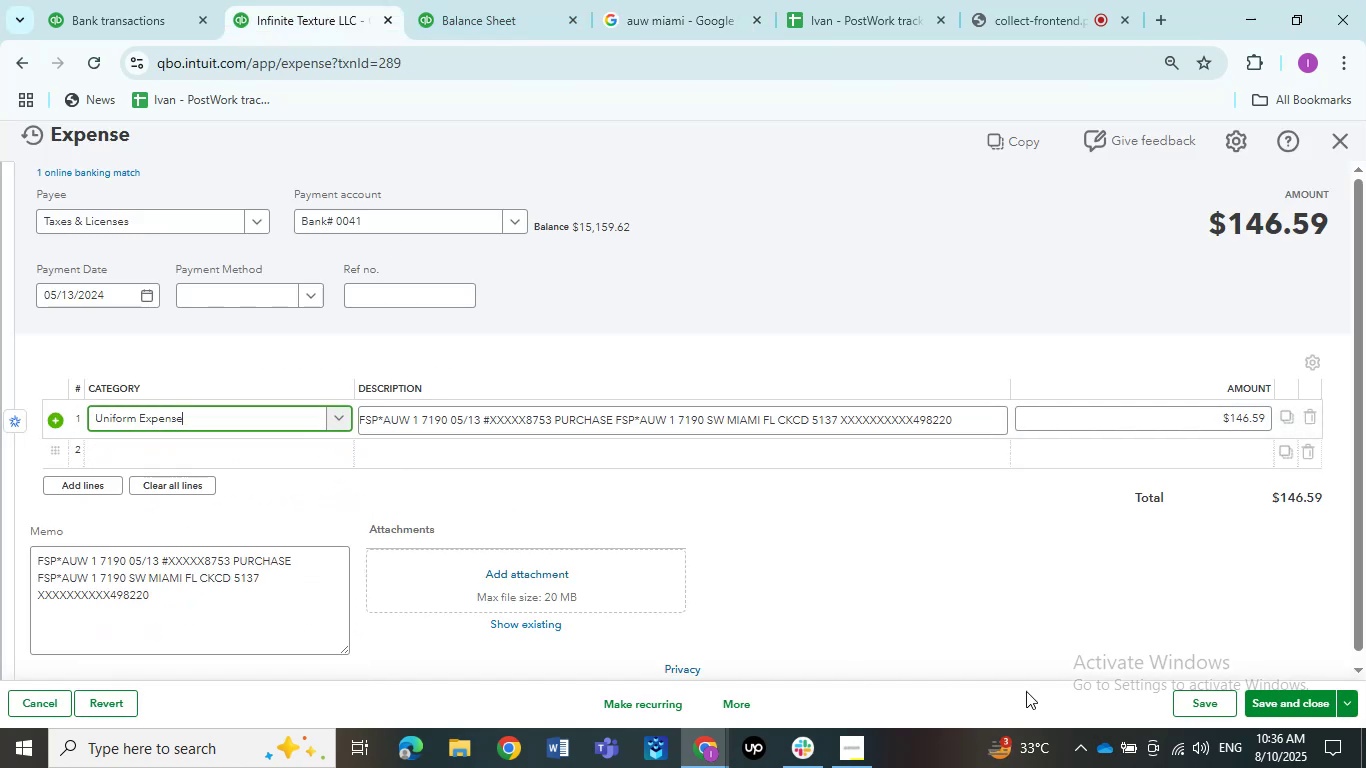 
mouse_move([1225, 698])
 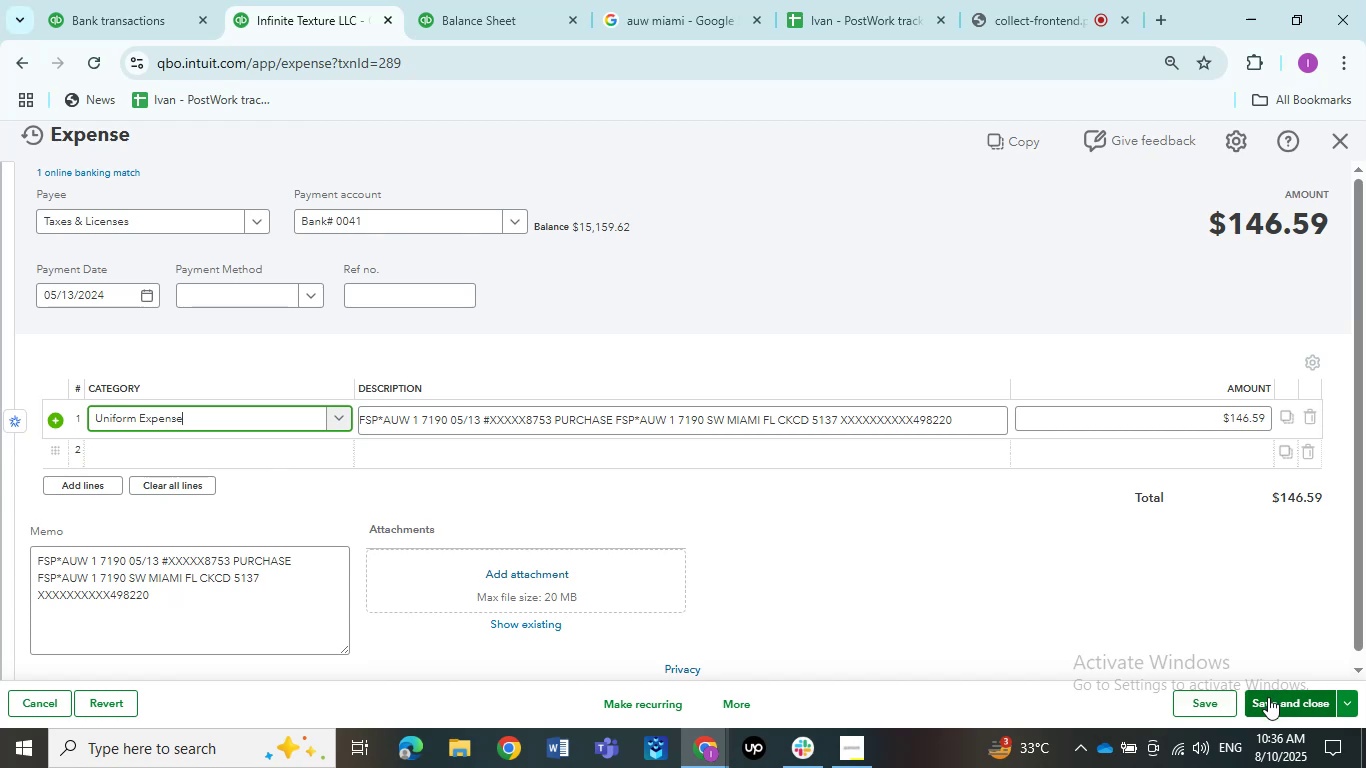 
left_click([1268, 698])
 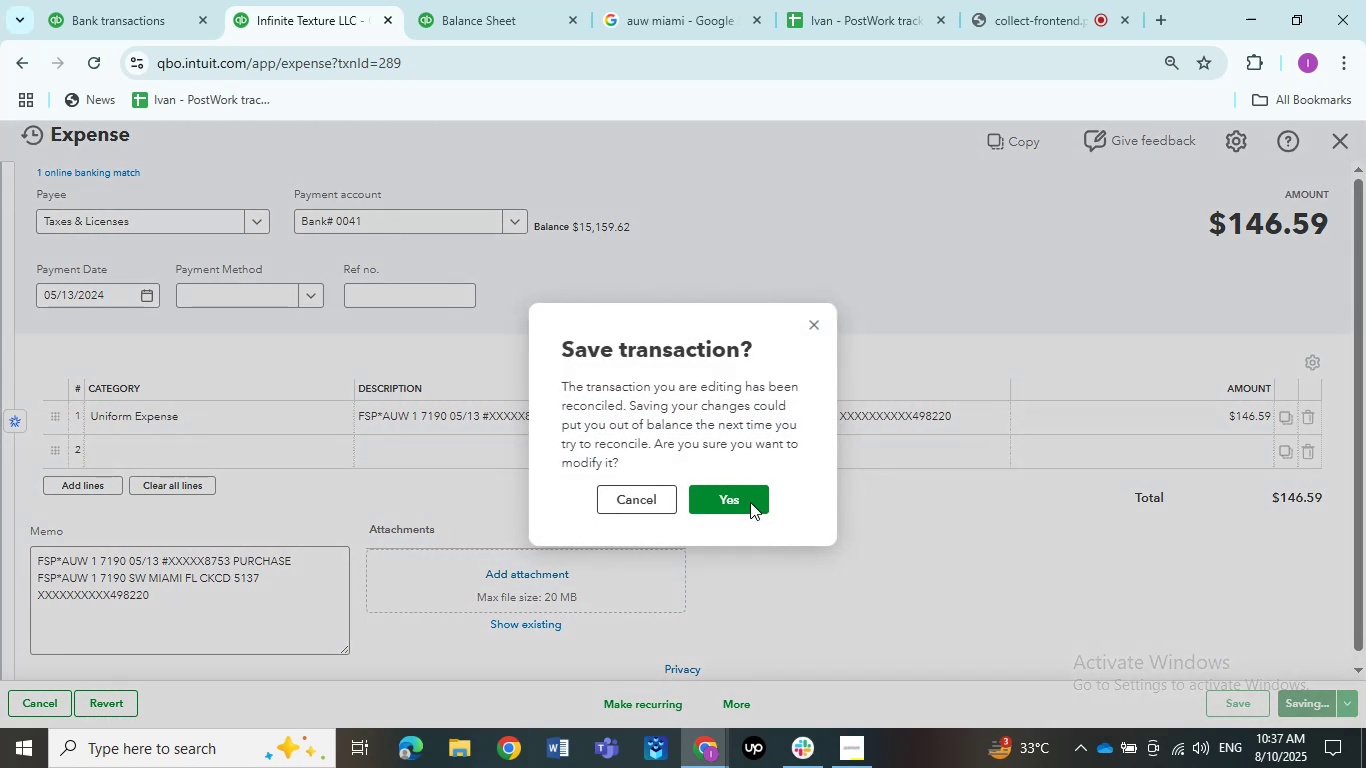 
left_click([748, 499])
 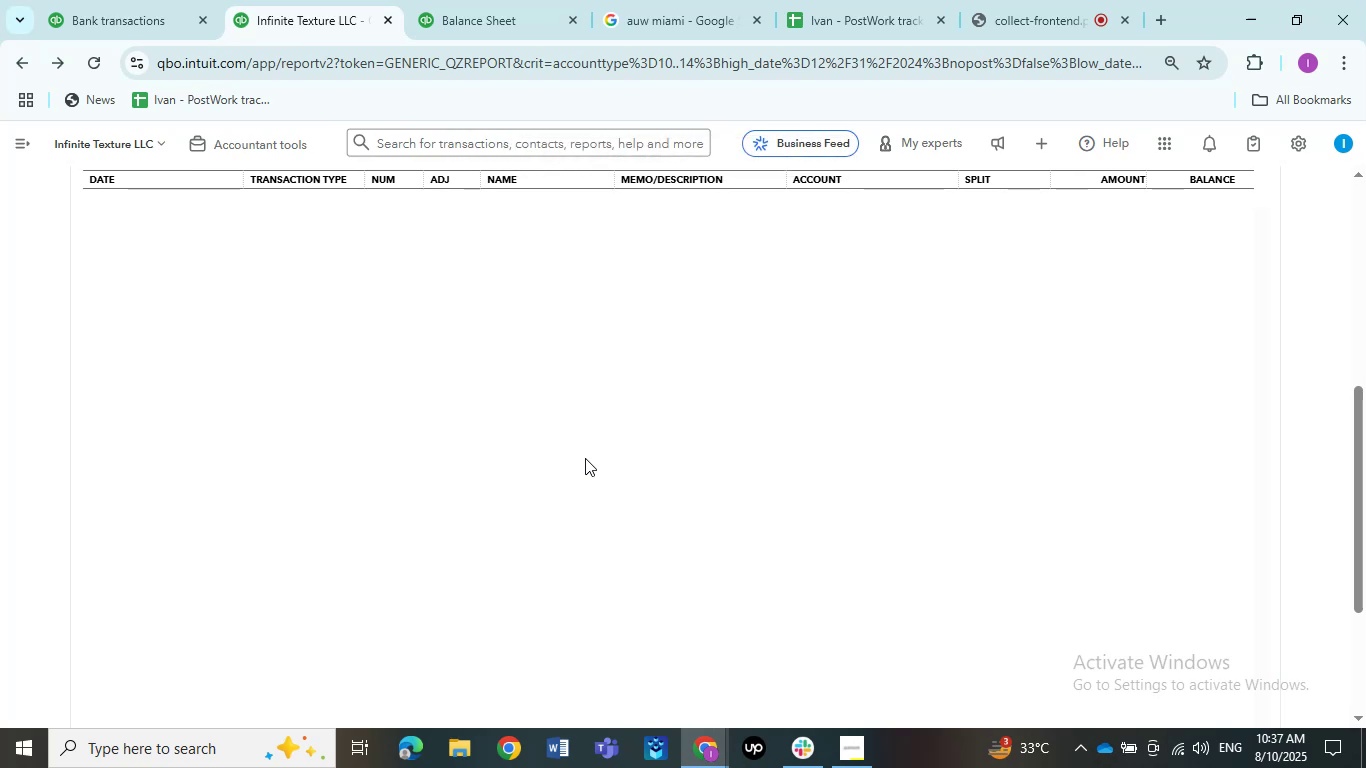 
wait(16.25)
 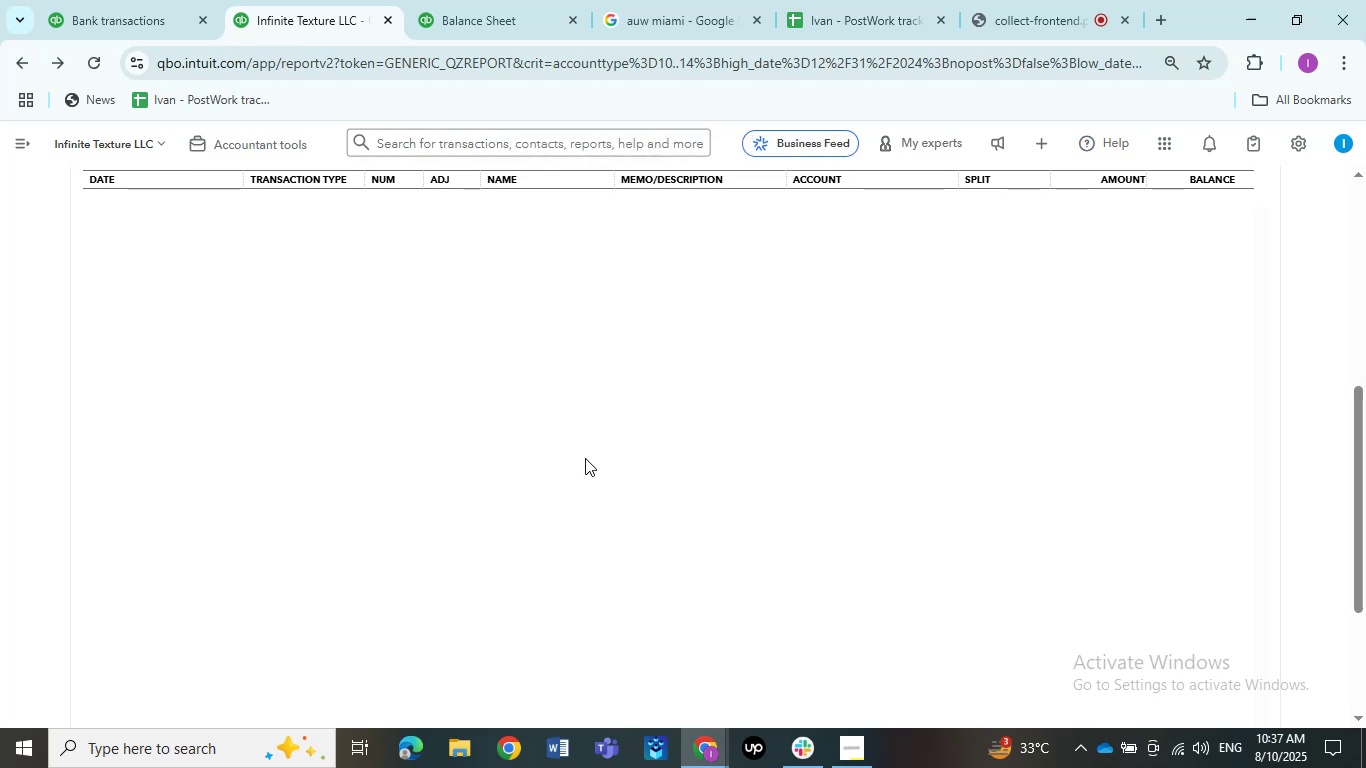 
left_click([701, 425])
 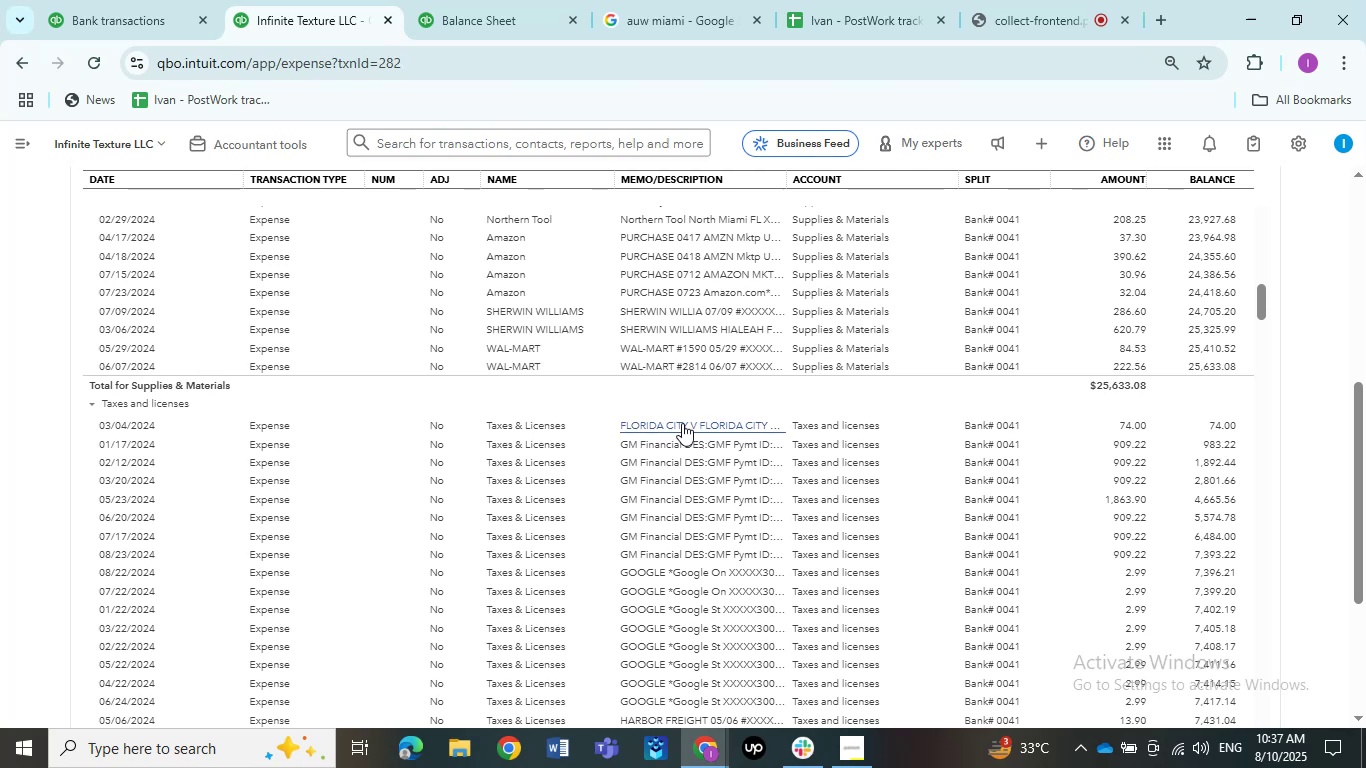 
left_click([672, 423])
 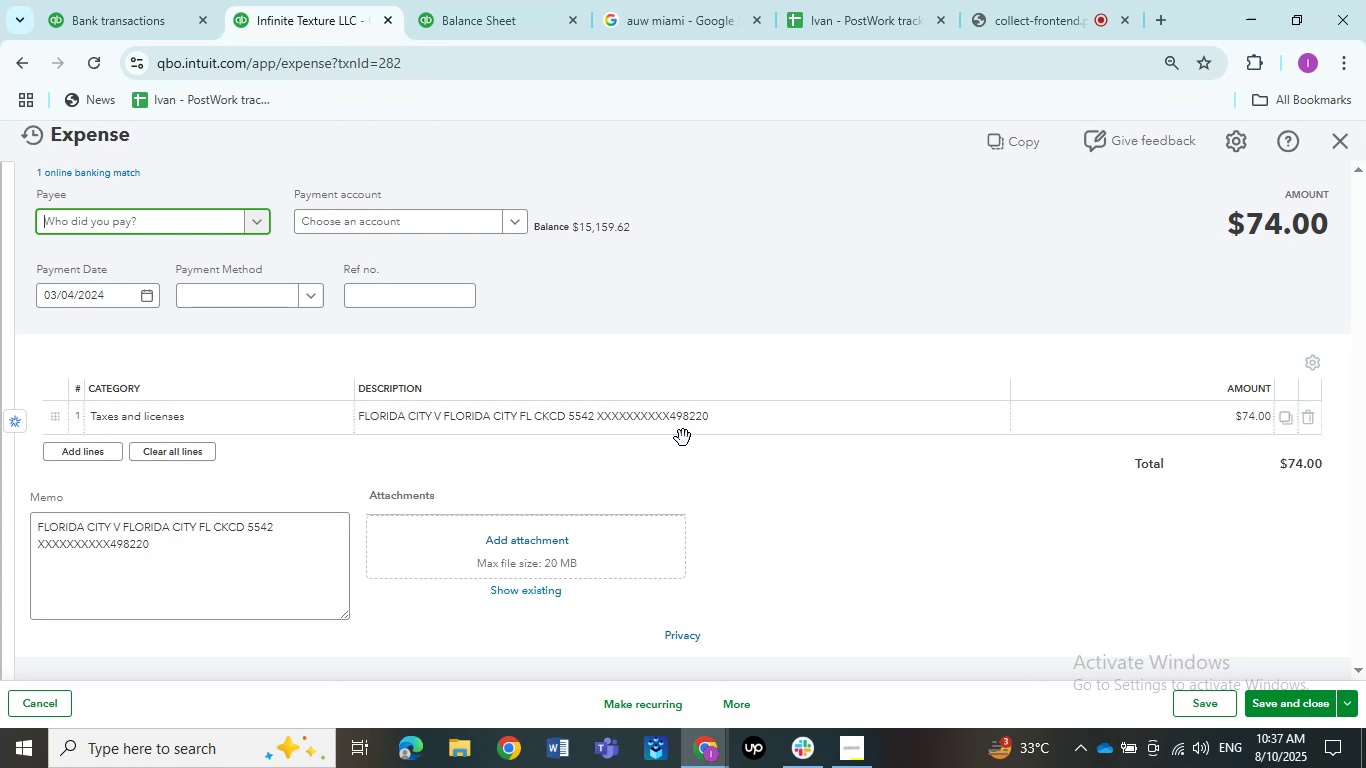 
wait(6.52)
 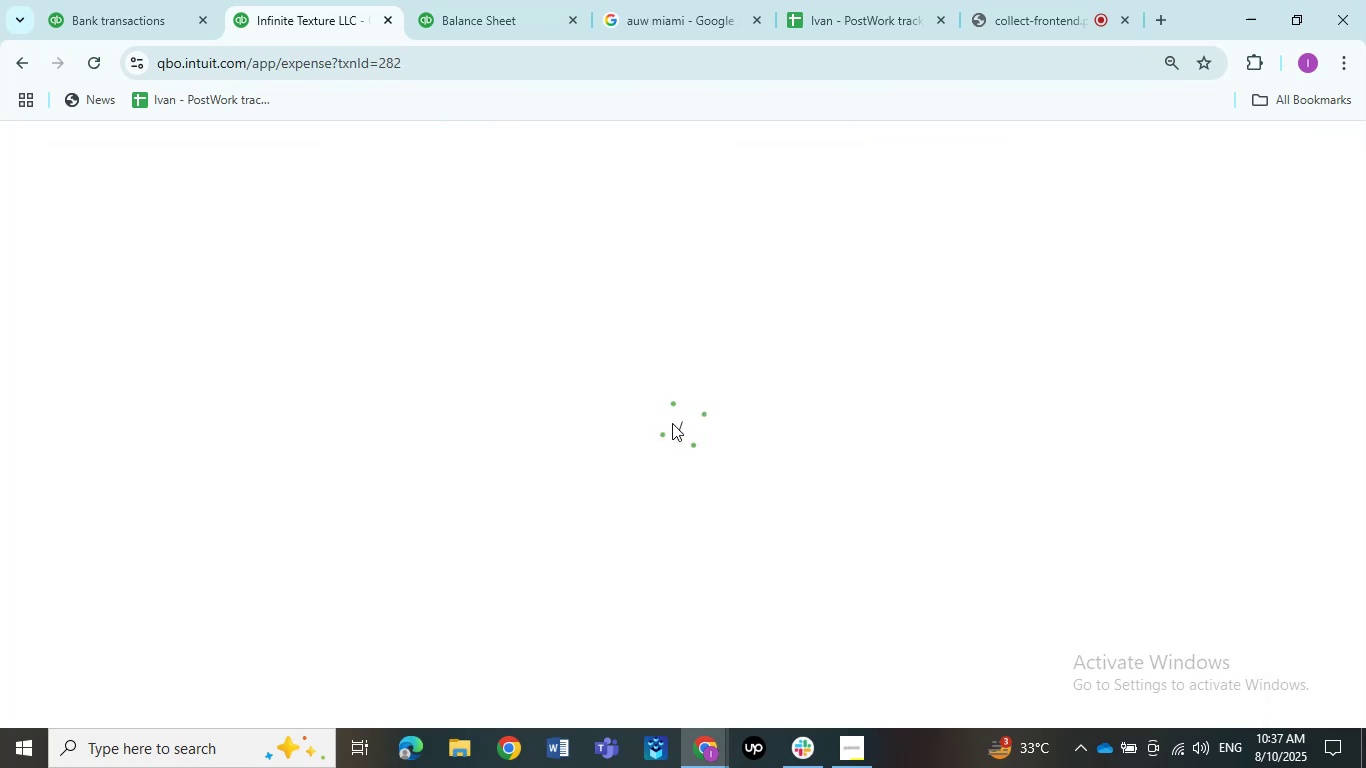 
left_click([472, 427])
 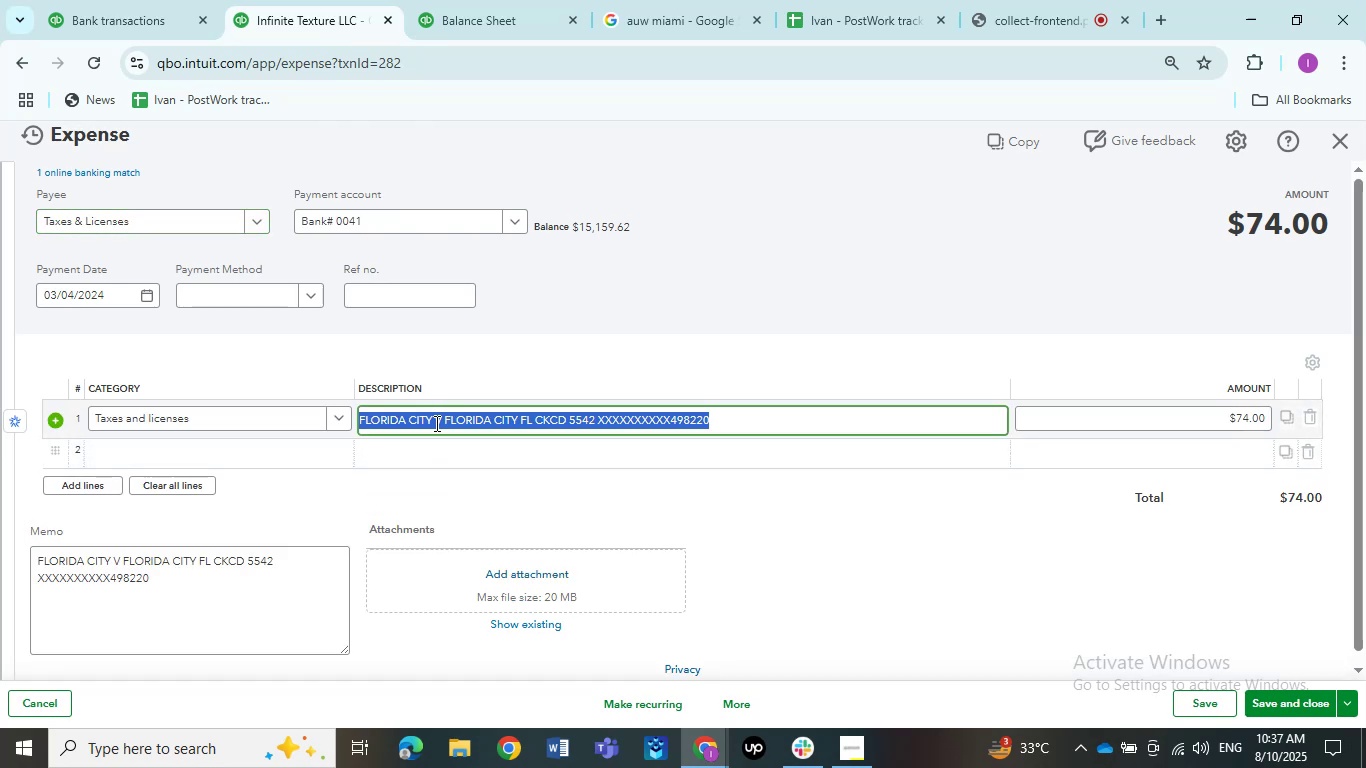 
left_click([433, 423])
 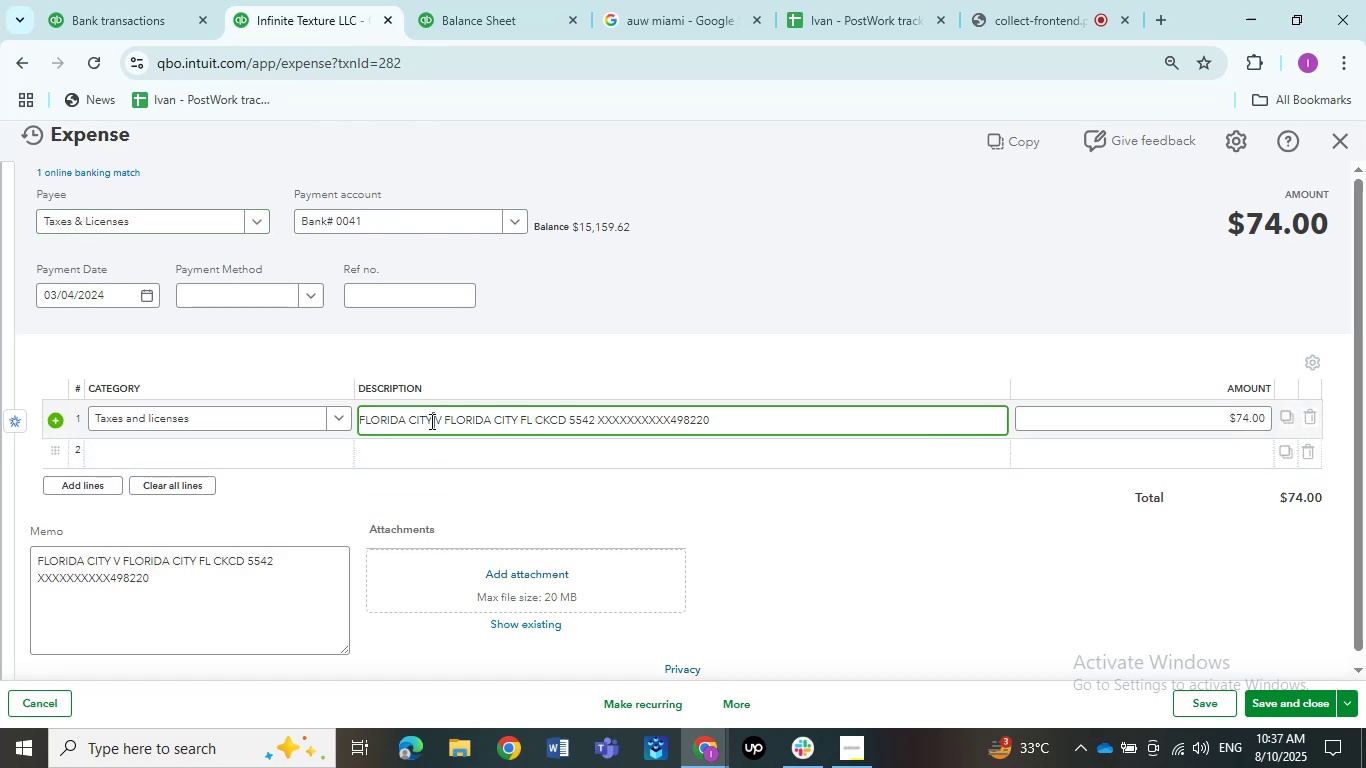 
left_click_drag(start_coordinate=[430, 421], to_coordinate=[404, 422])
 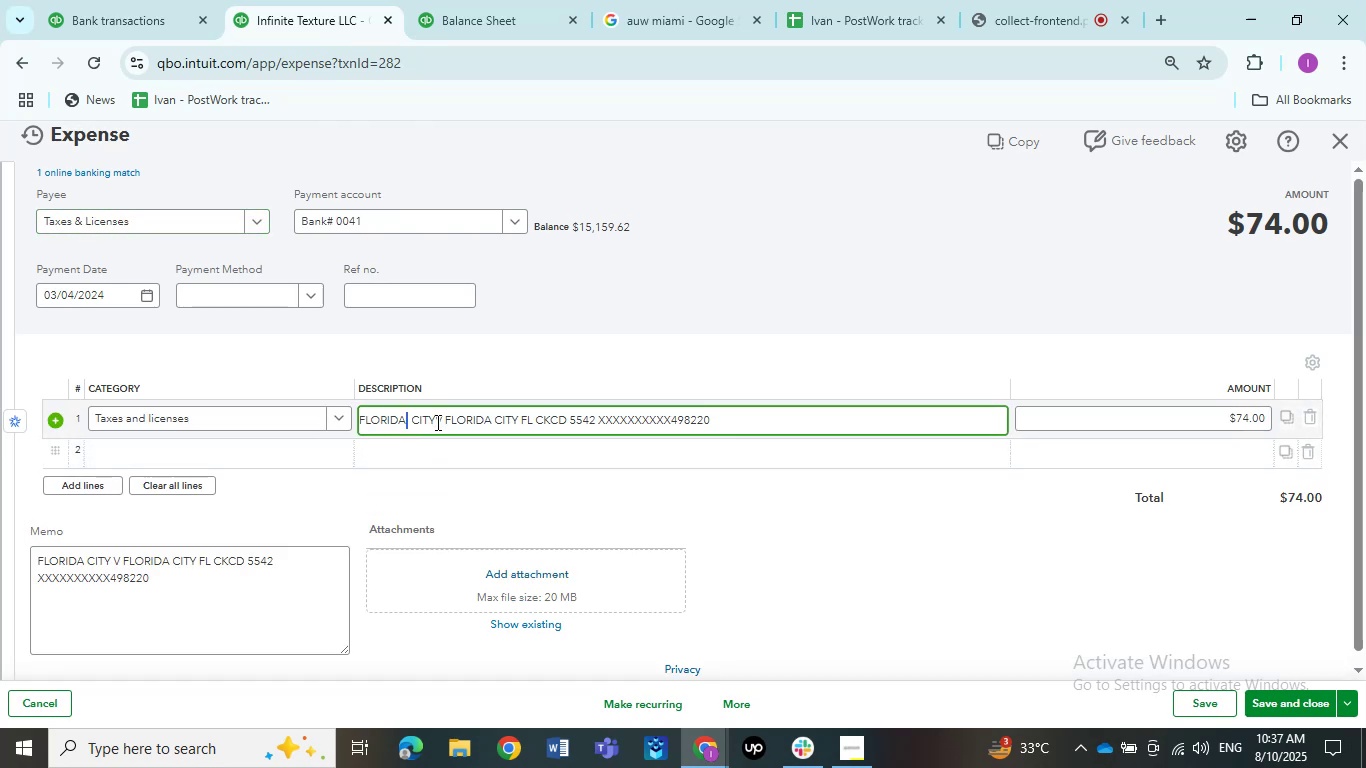 
key(Shift+ShiftLeft)
 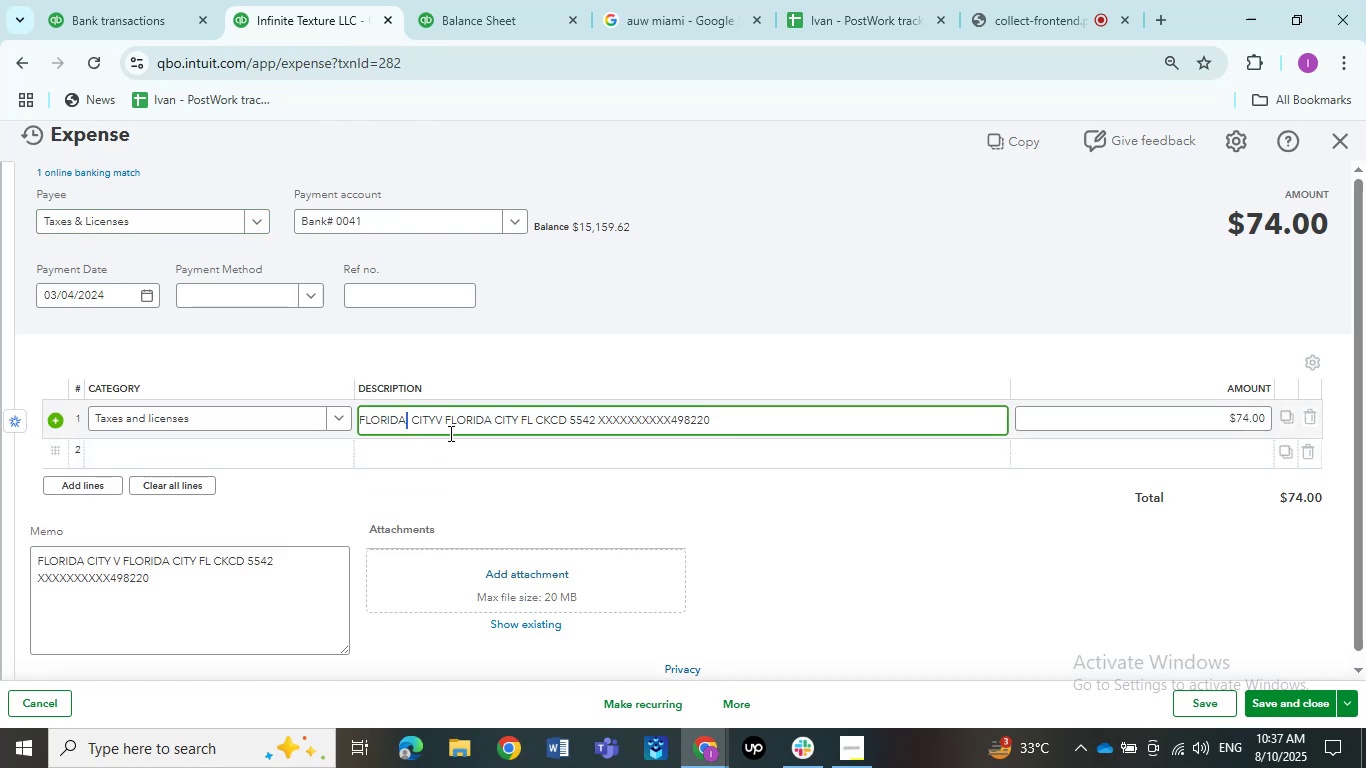 
key(Control+Z)
 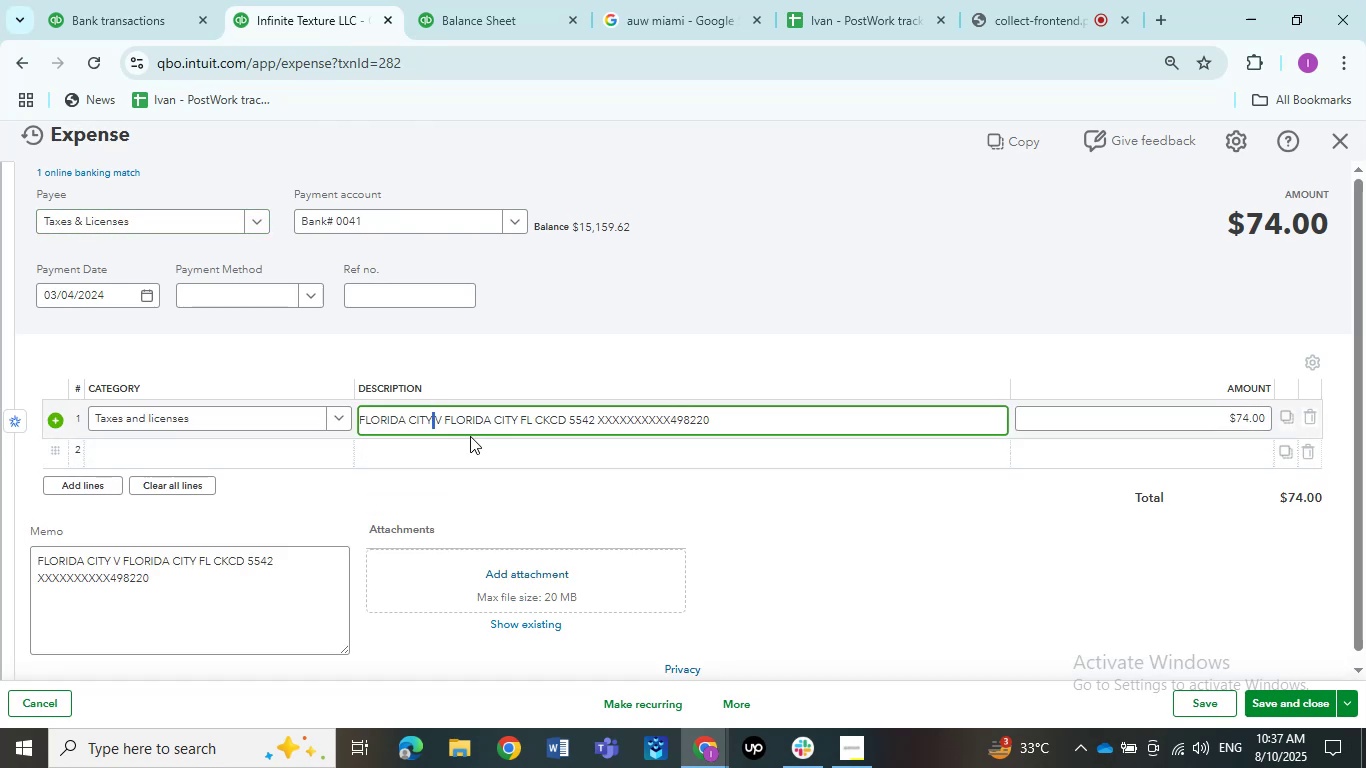 
left_click([436, 425])
 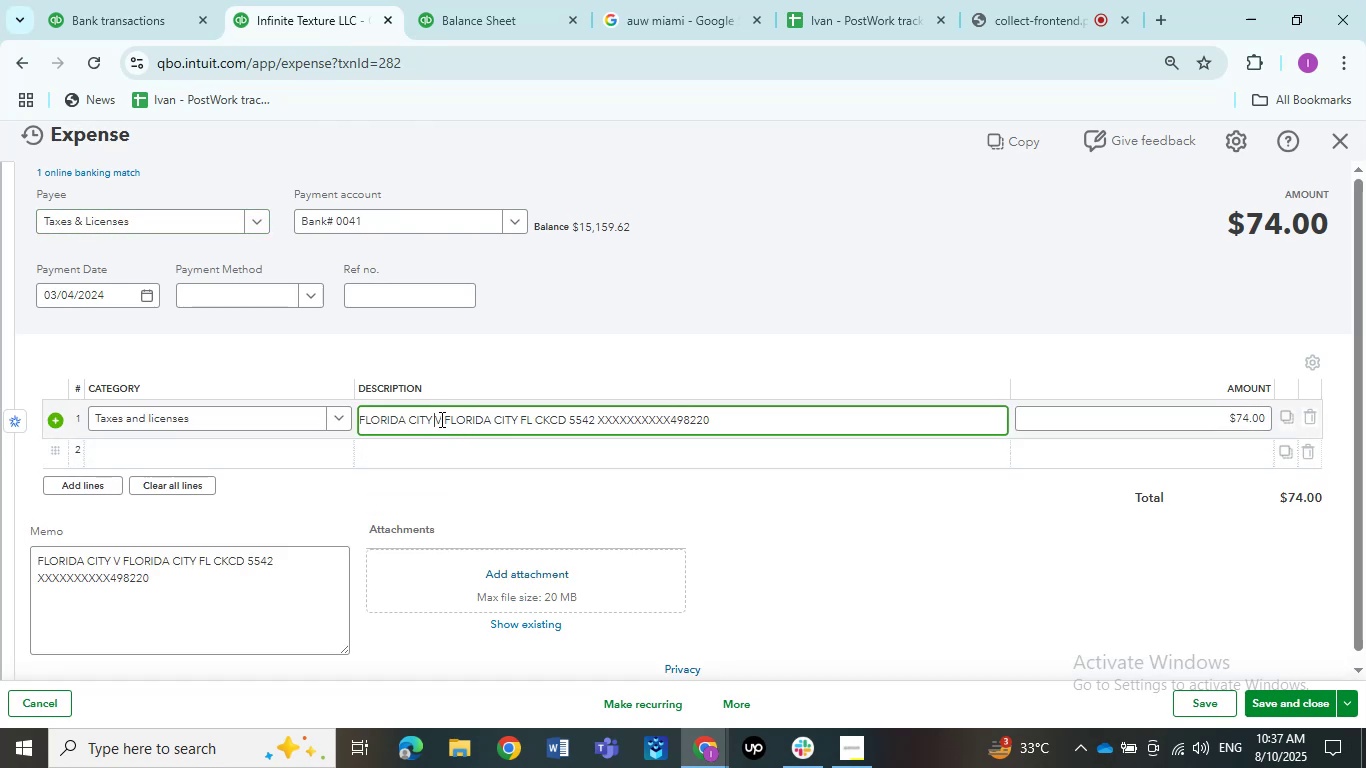 
left_click_drag(start_coordinate=[433, 420], to_coordinate=[326, 408])
 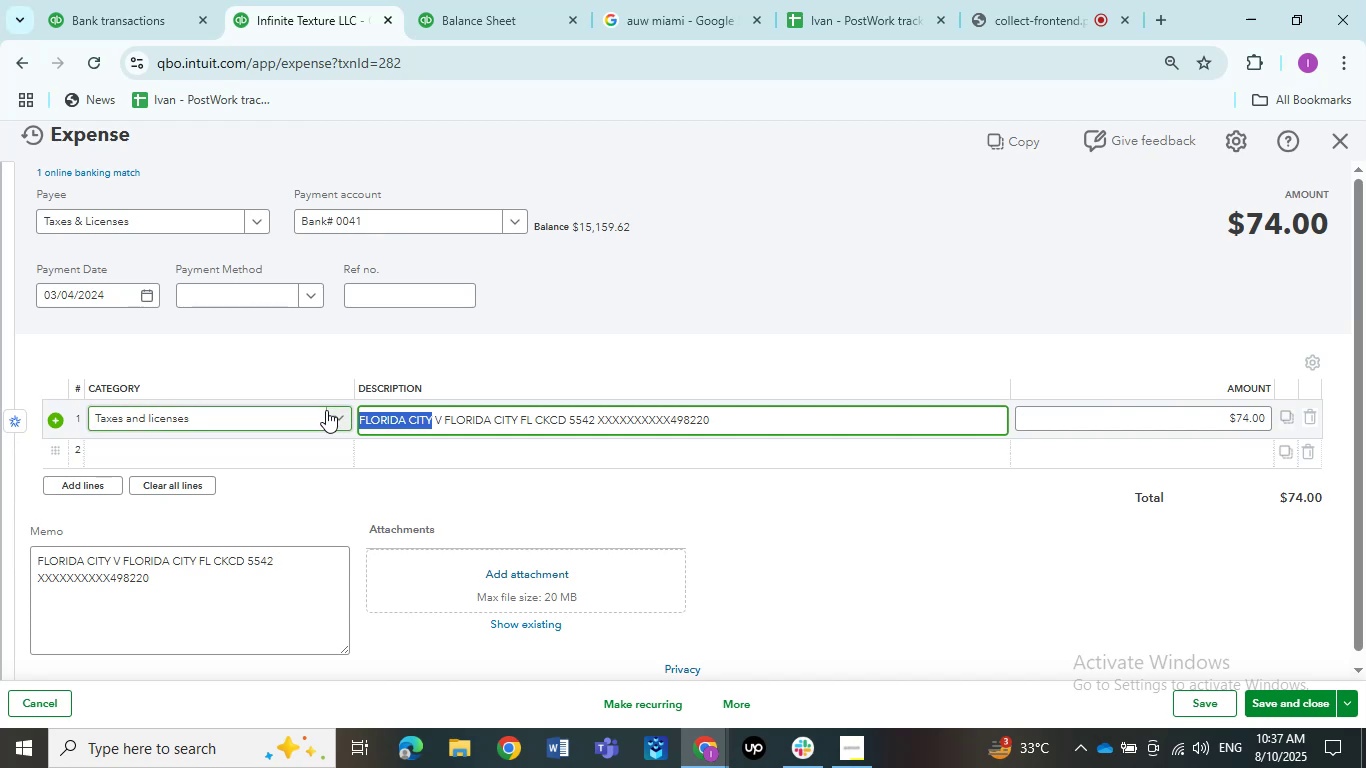 
key(Control+C)
 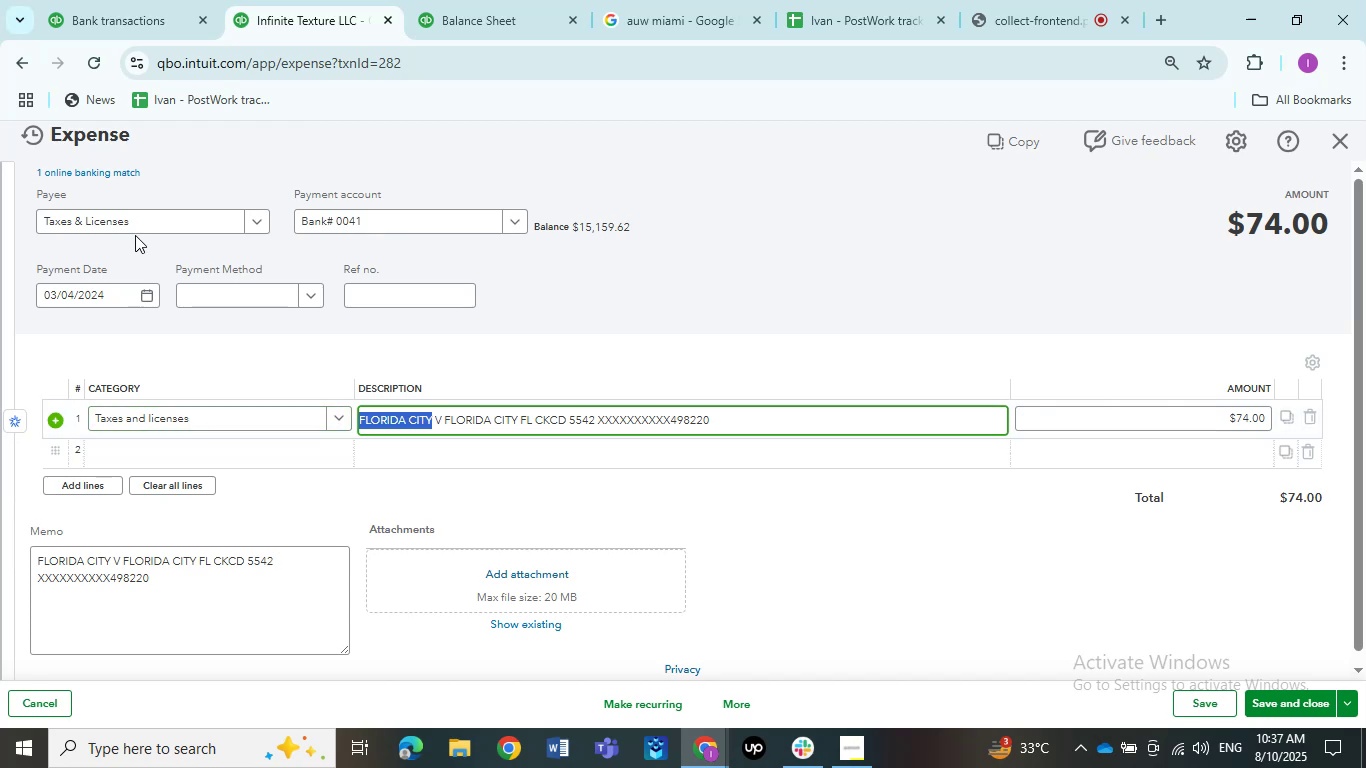 
left_click([135, 227])
 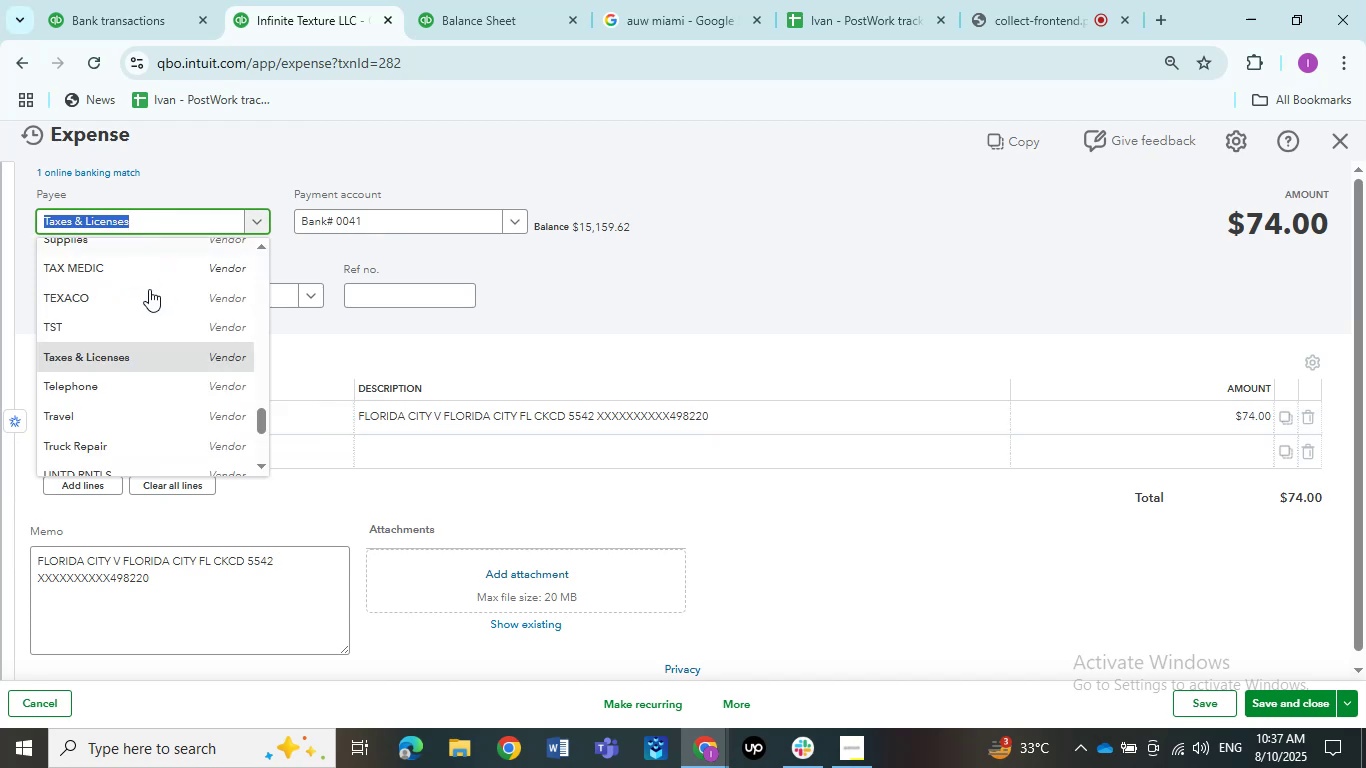 
scroll: coordinate [134, 266], scroll_direction: up, amount: 18.0
 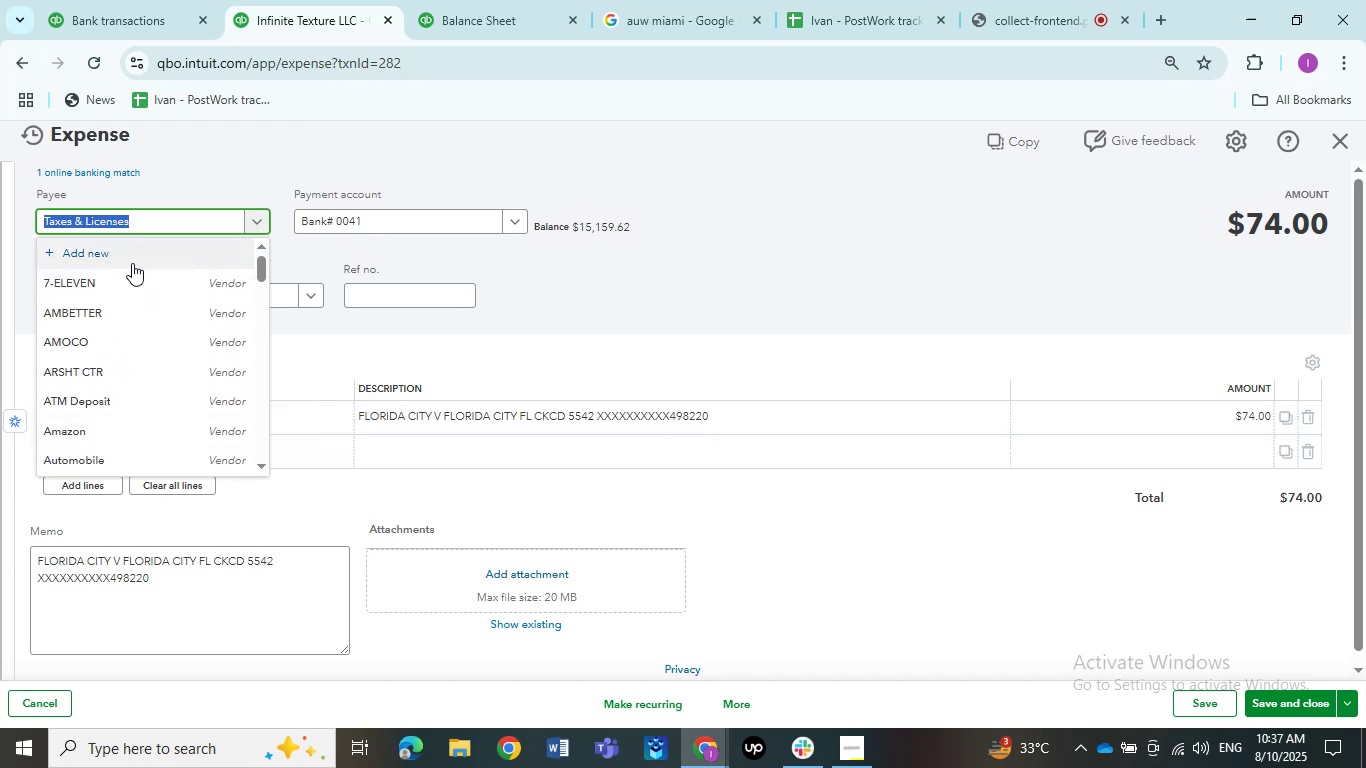 
left_click([129, 260])
 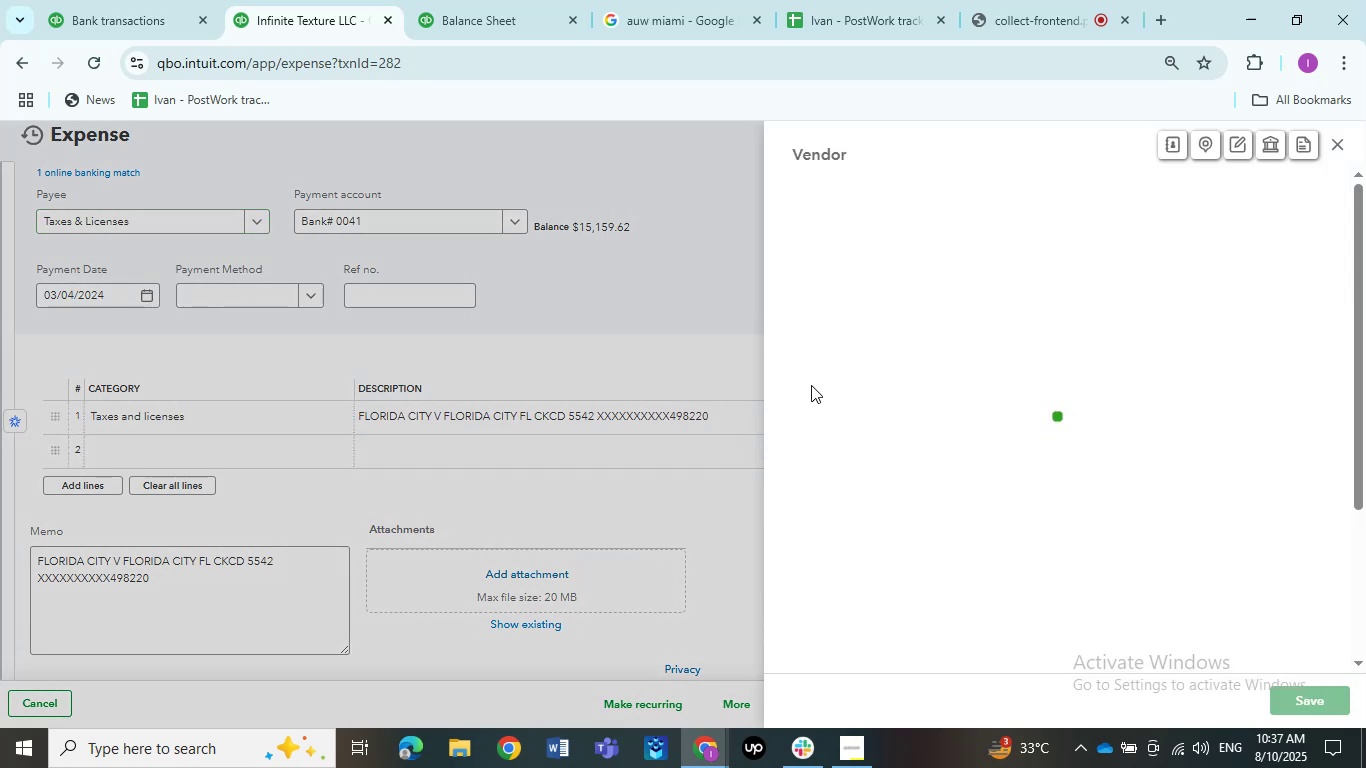 
wait(5.03)
 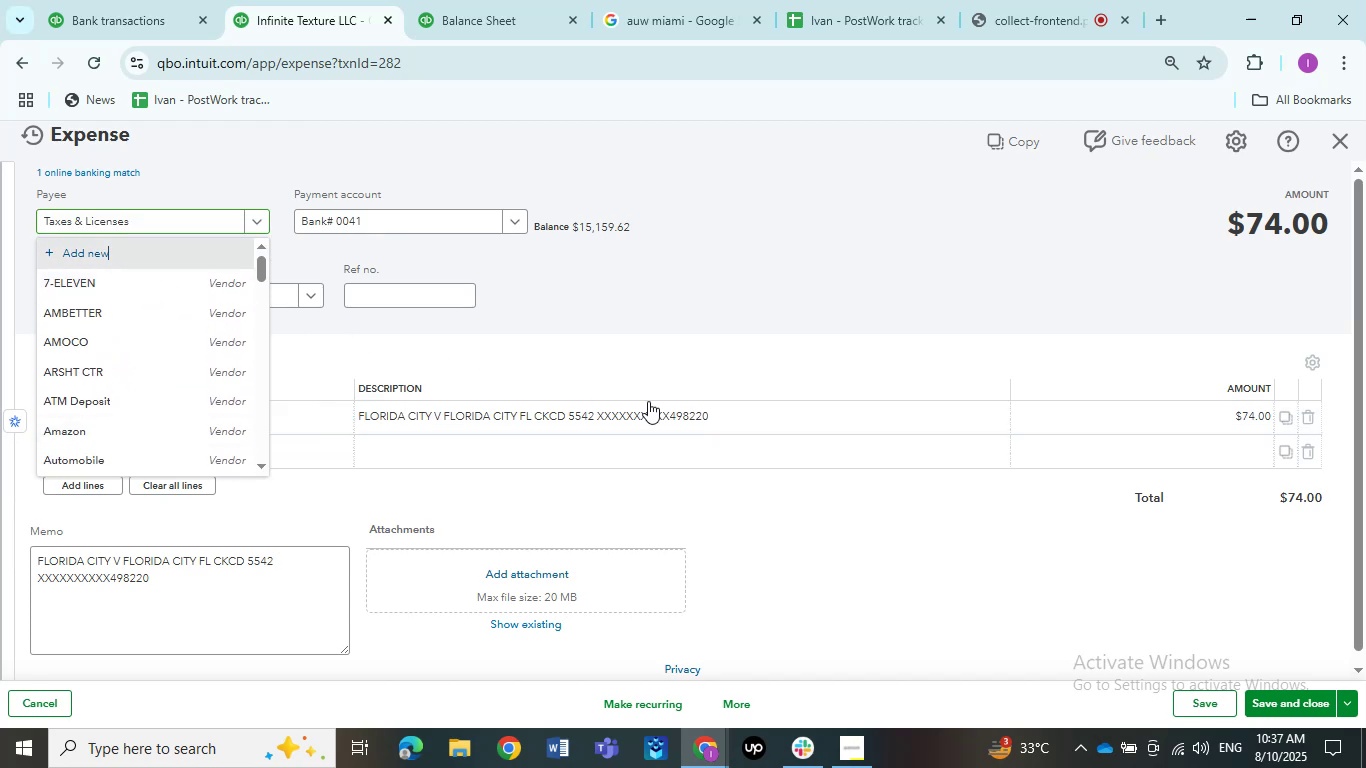 
key(Tab)
 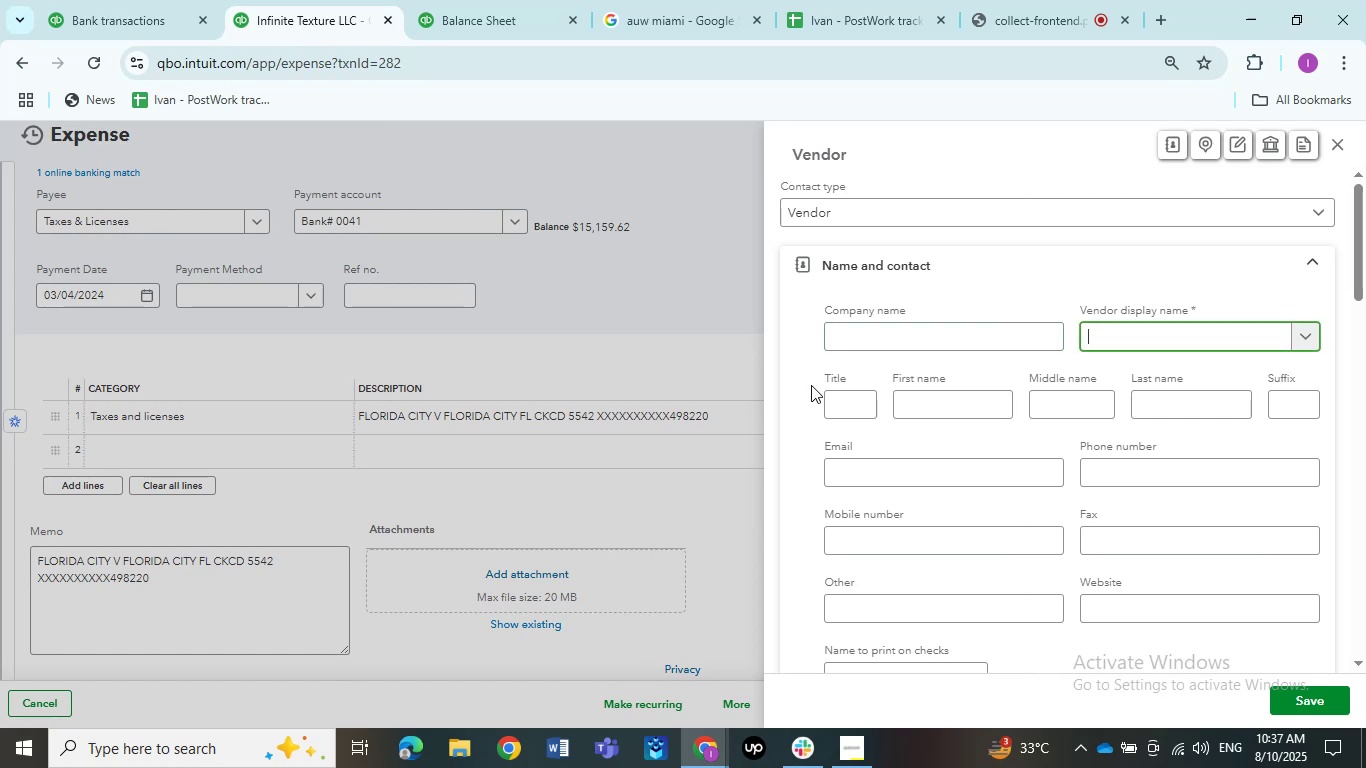 
key(Control+V)
 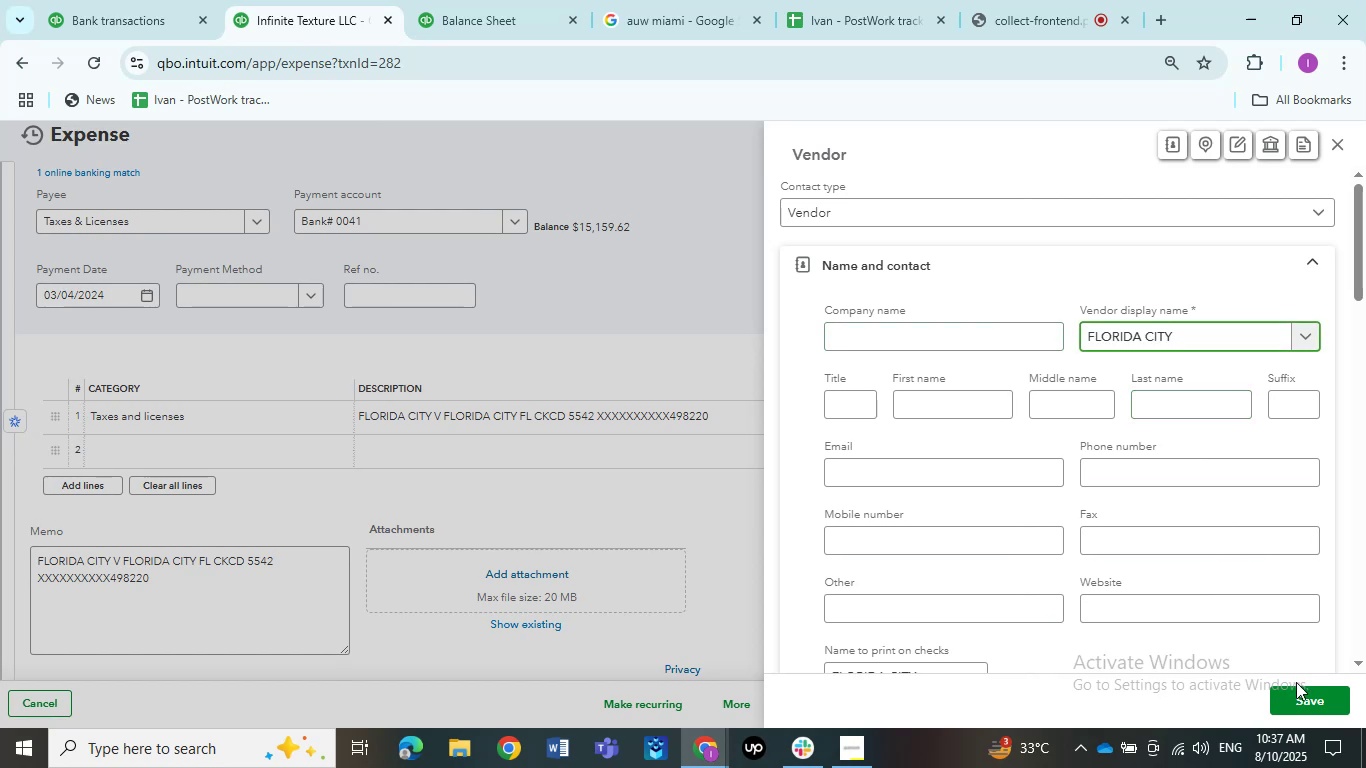 
left_click([1298, 700])
 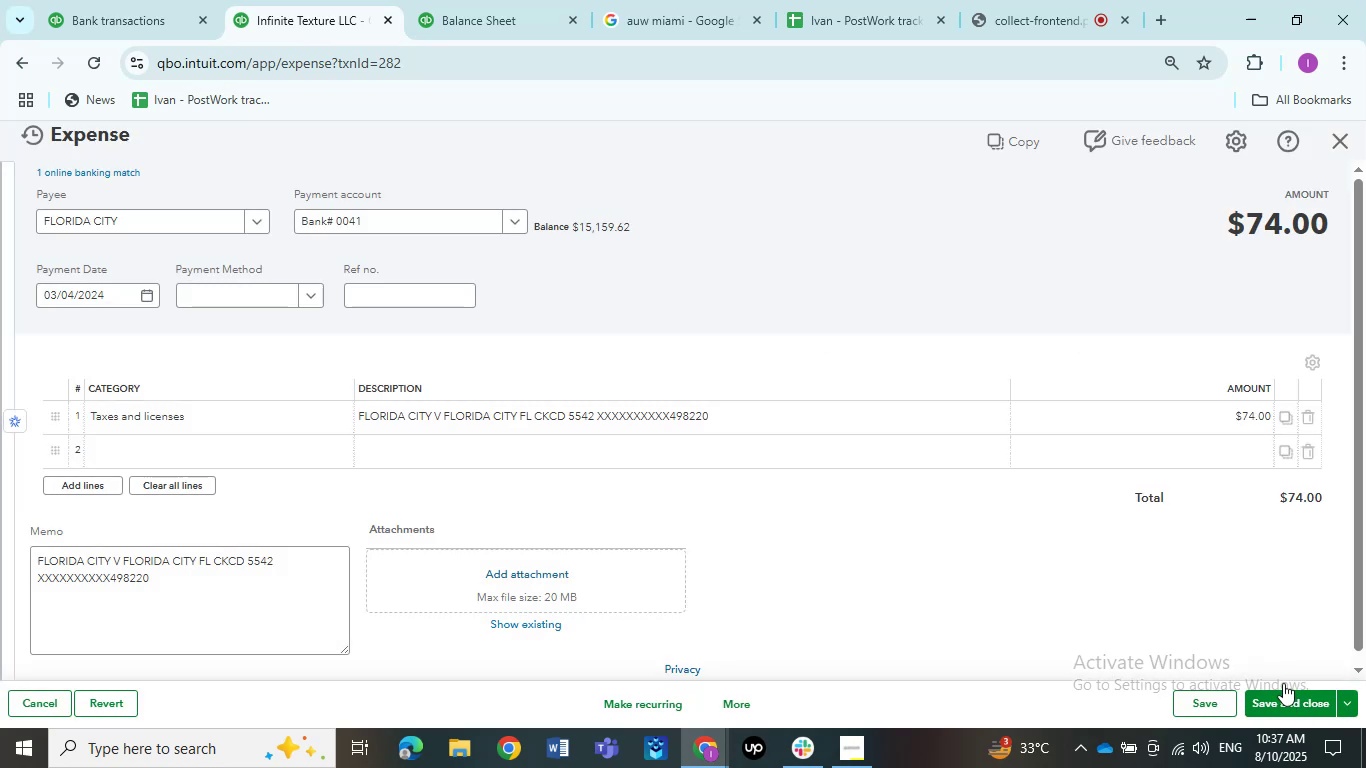 
left_click([1281, 695])
 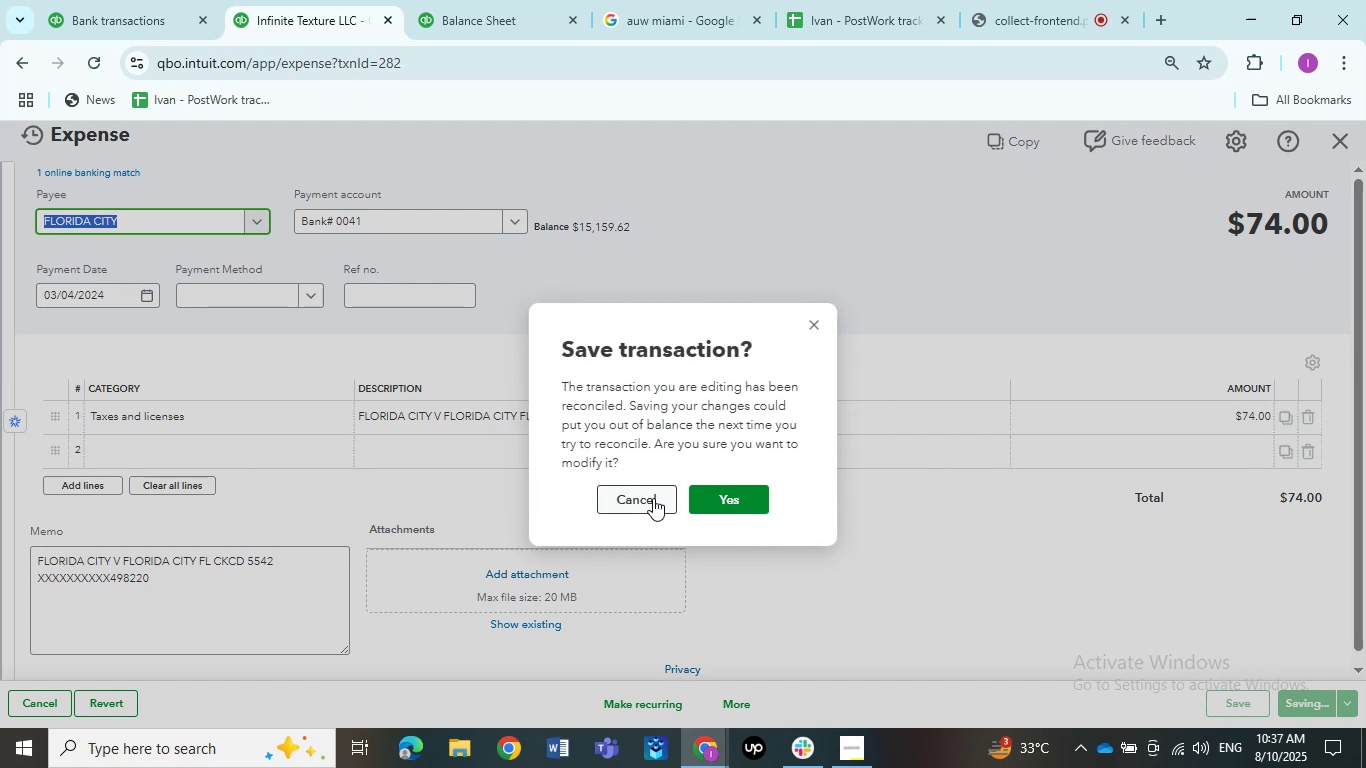 
wait(5.35)
 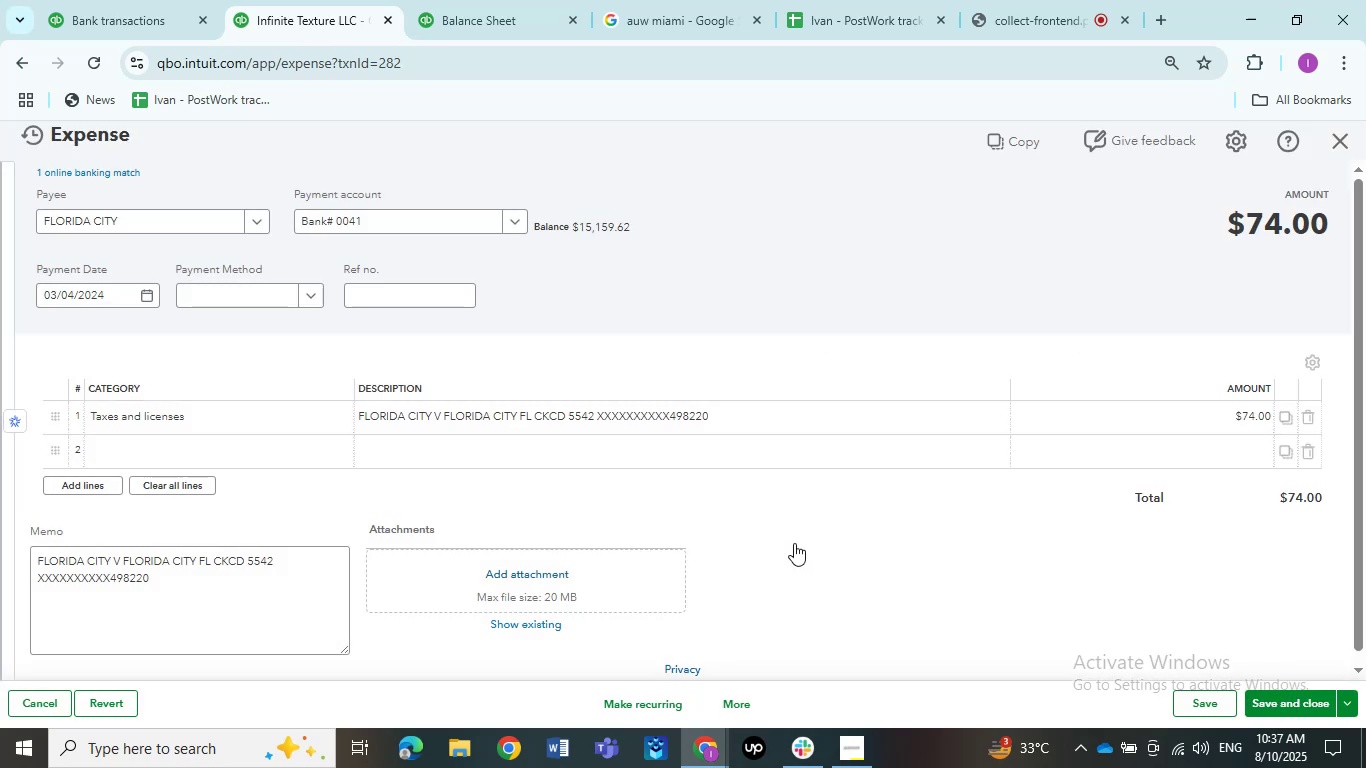 
left_click([709, 500])
 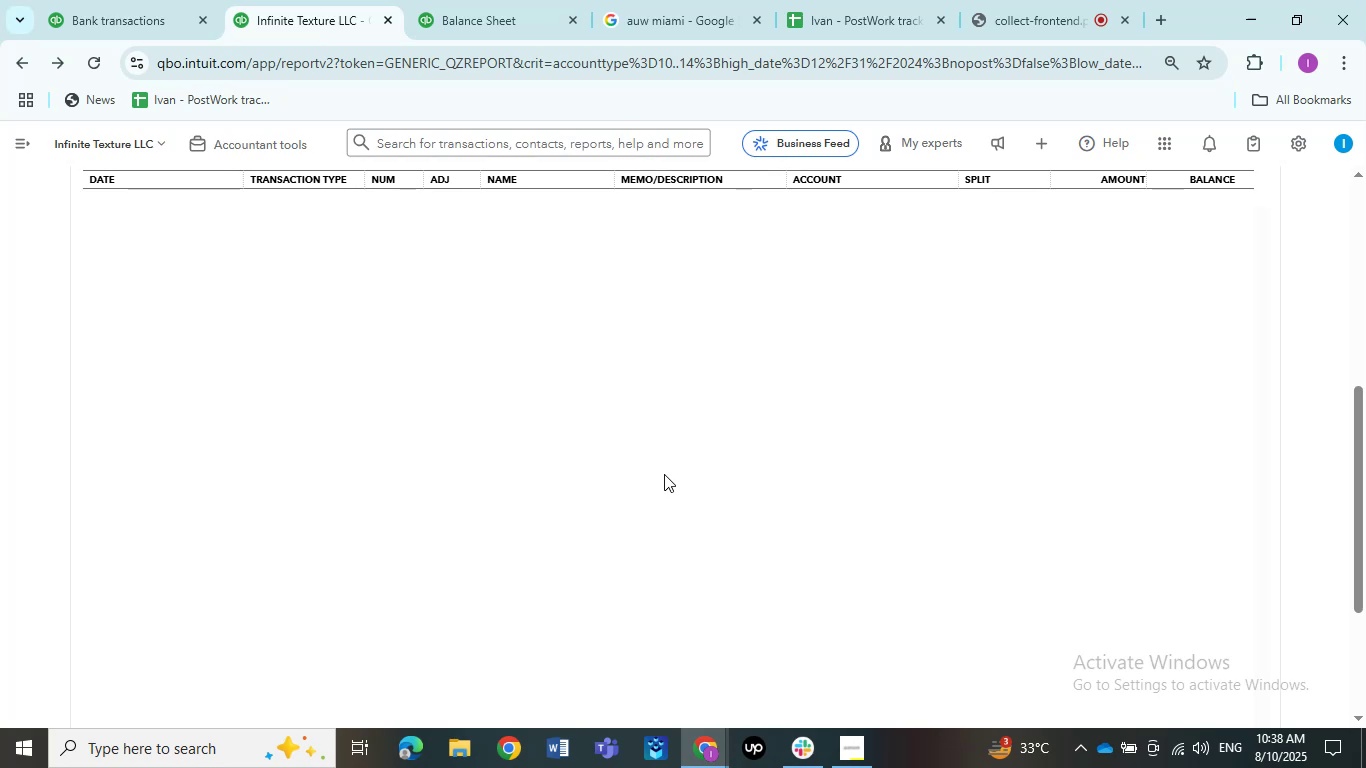 
wait(16.93)
 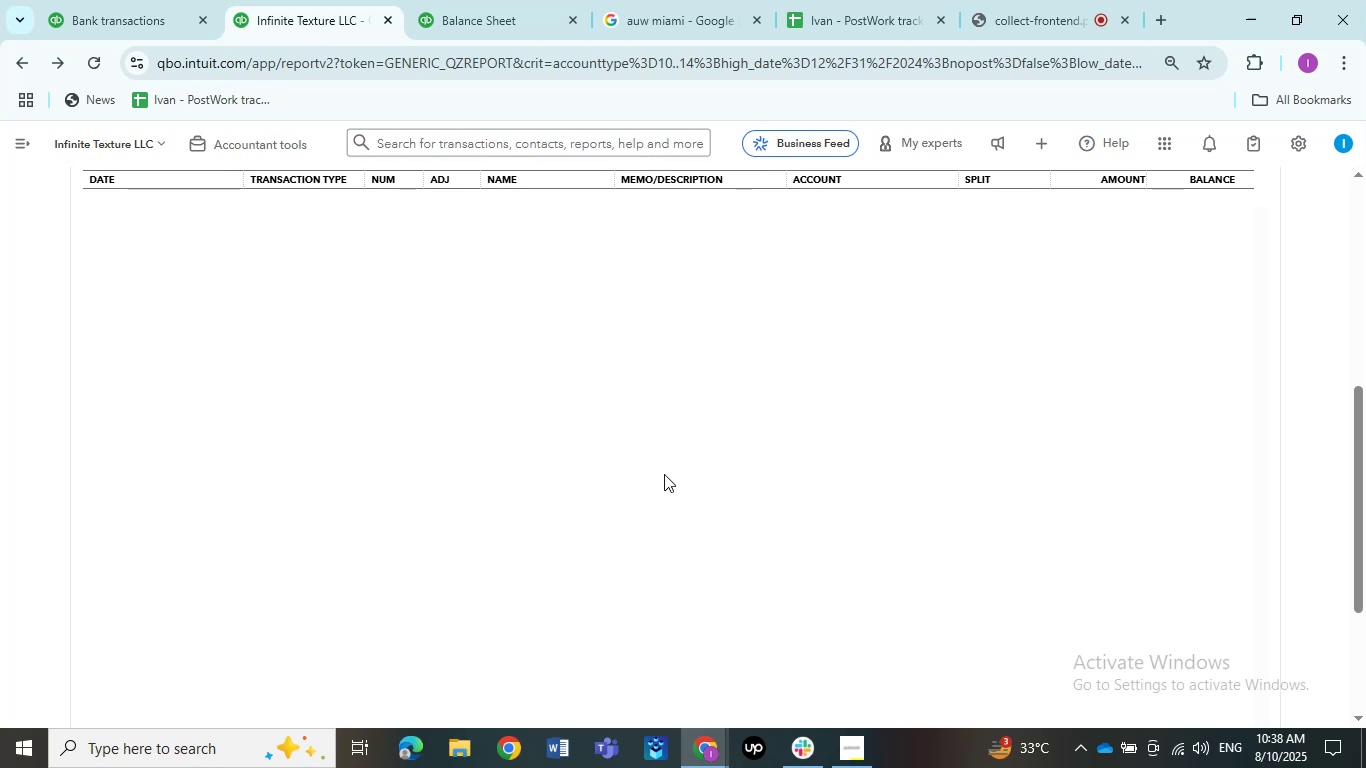 
left_click([646, 465])
 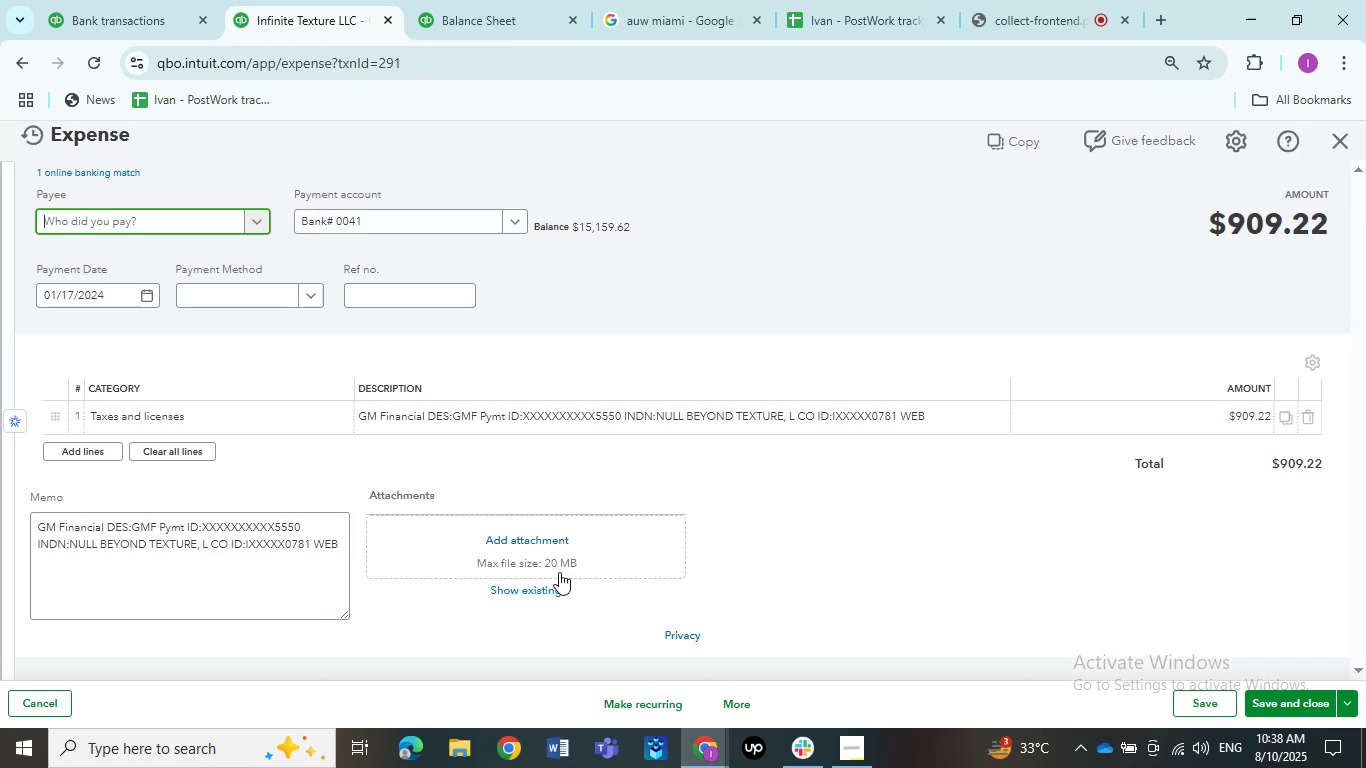 
left_click([447, 419])
 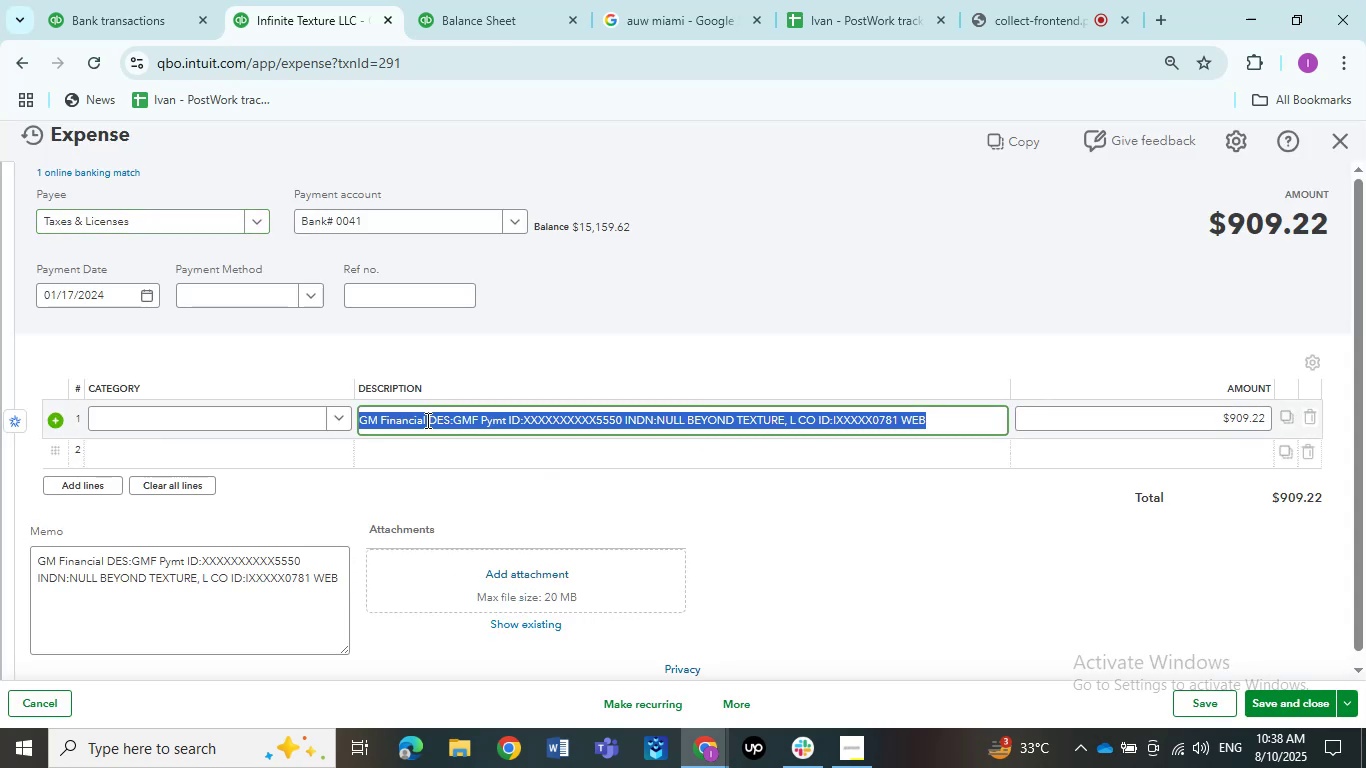 
left_click([416, 419])
 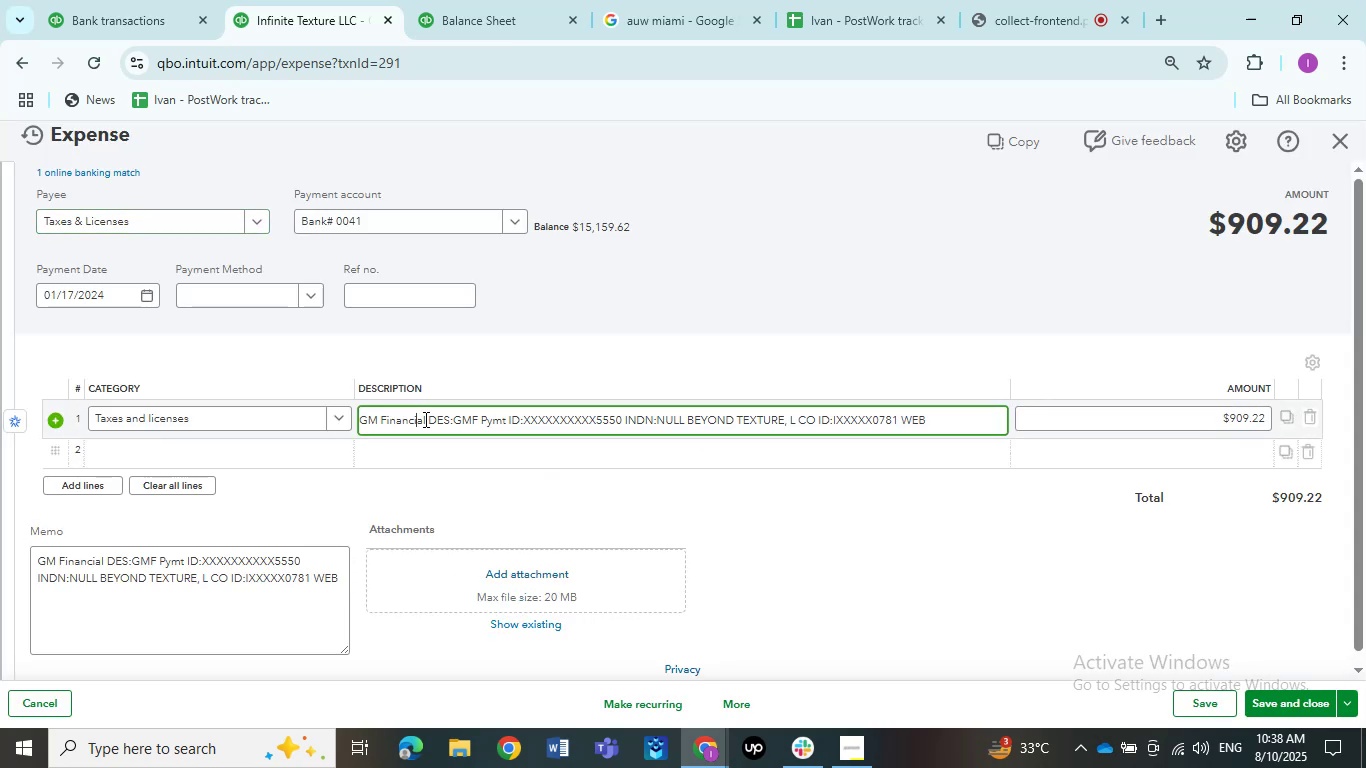 
left_click_drag(start_coordinate=[425, 419], to_coordinate=[311, 421])
 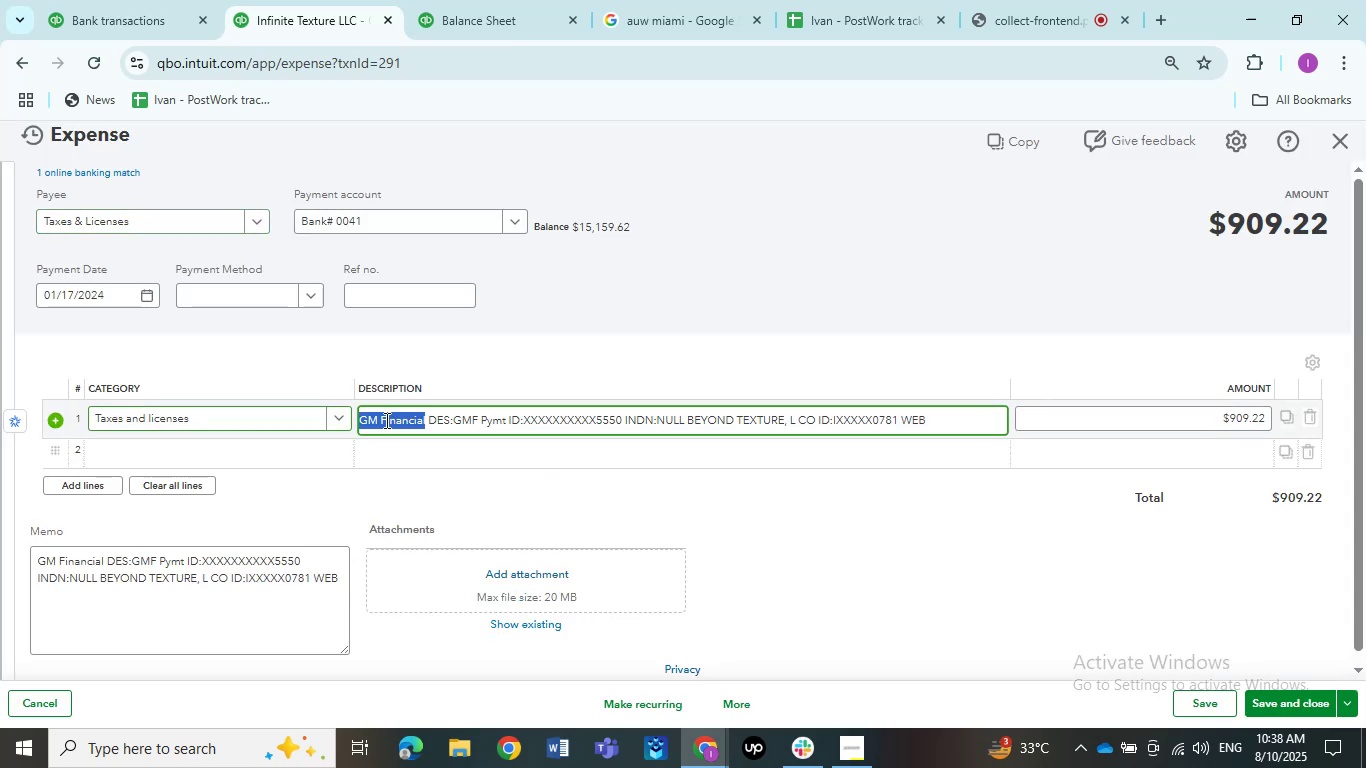 
key(Control+C)
 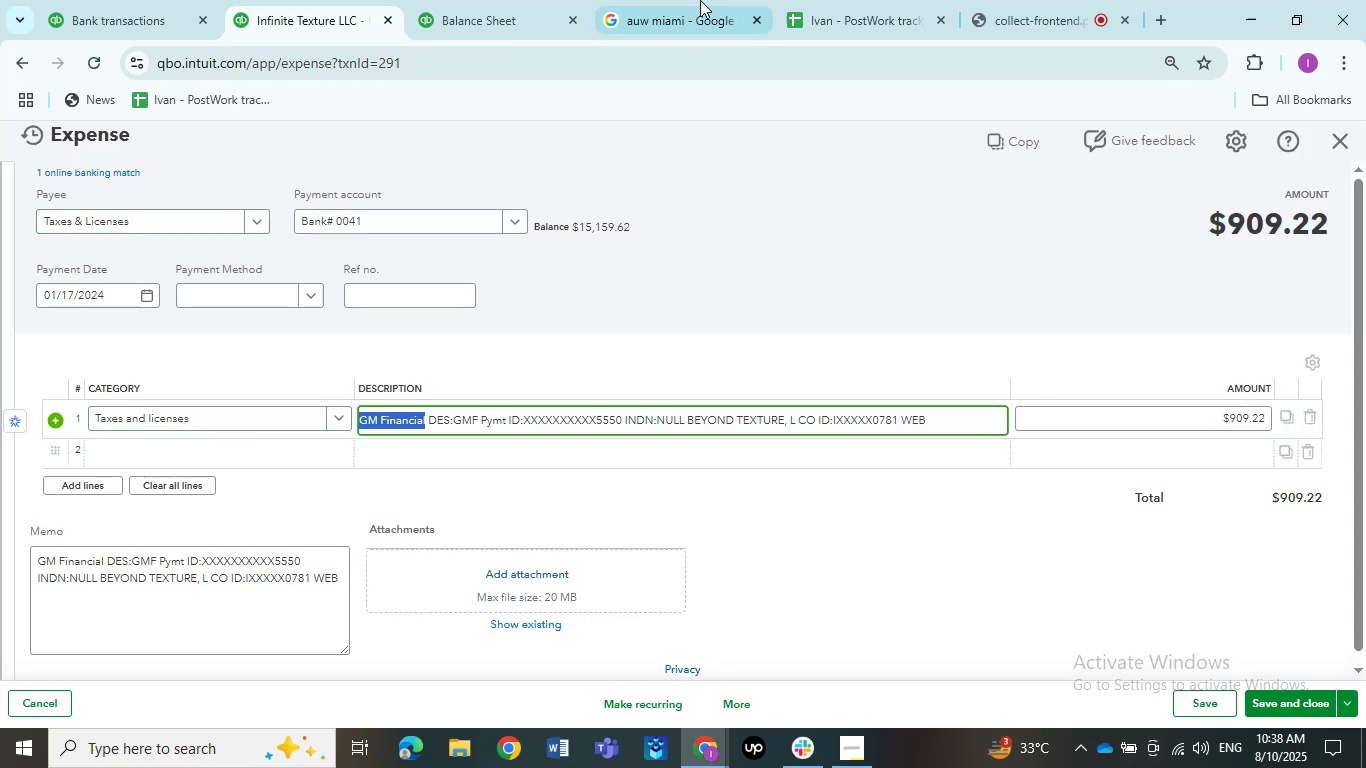 
left_click([710, 0])
 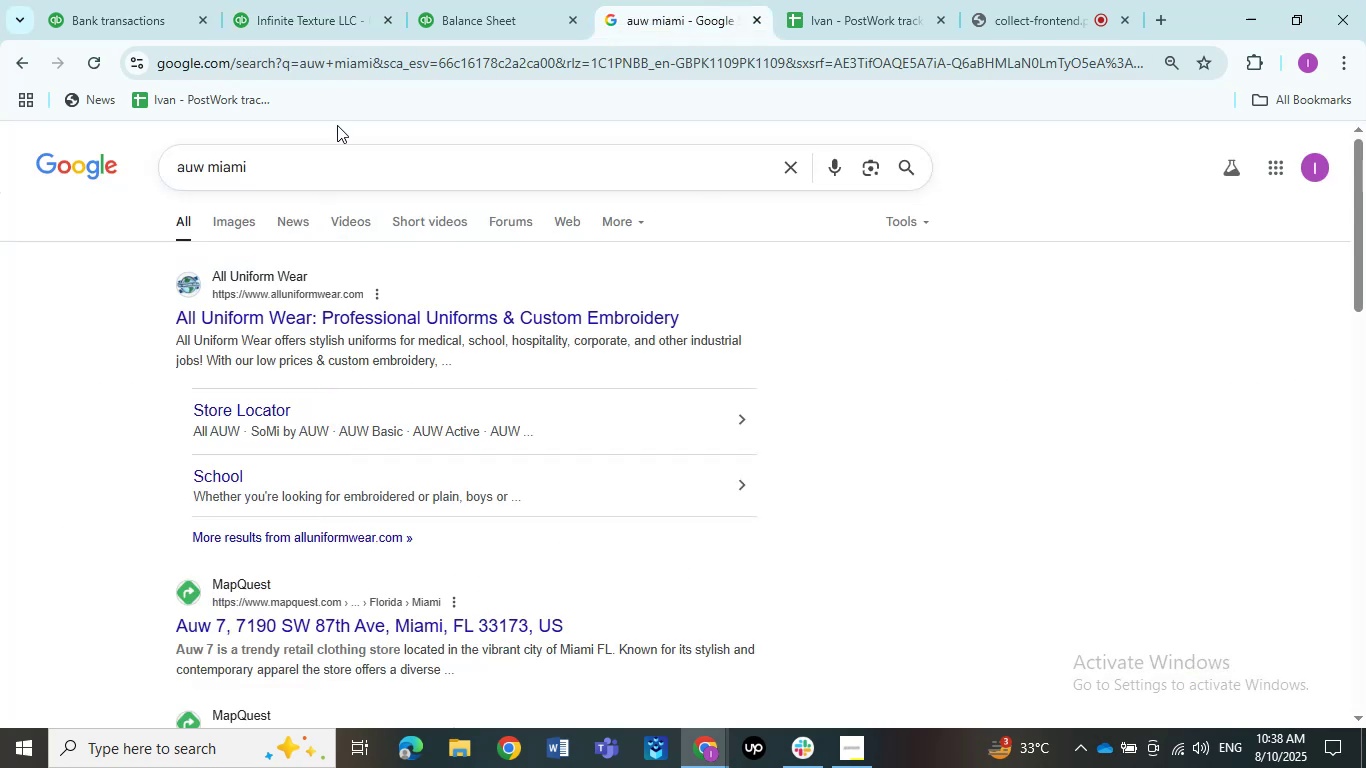 
left_click_drag(start_coordinate=[304, 153], to_coordinate=[0, 153])
 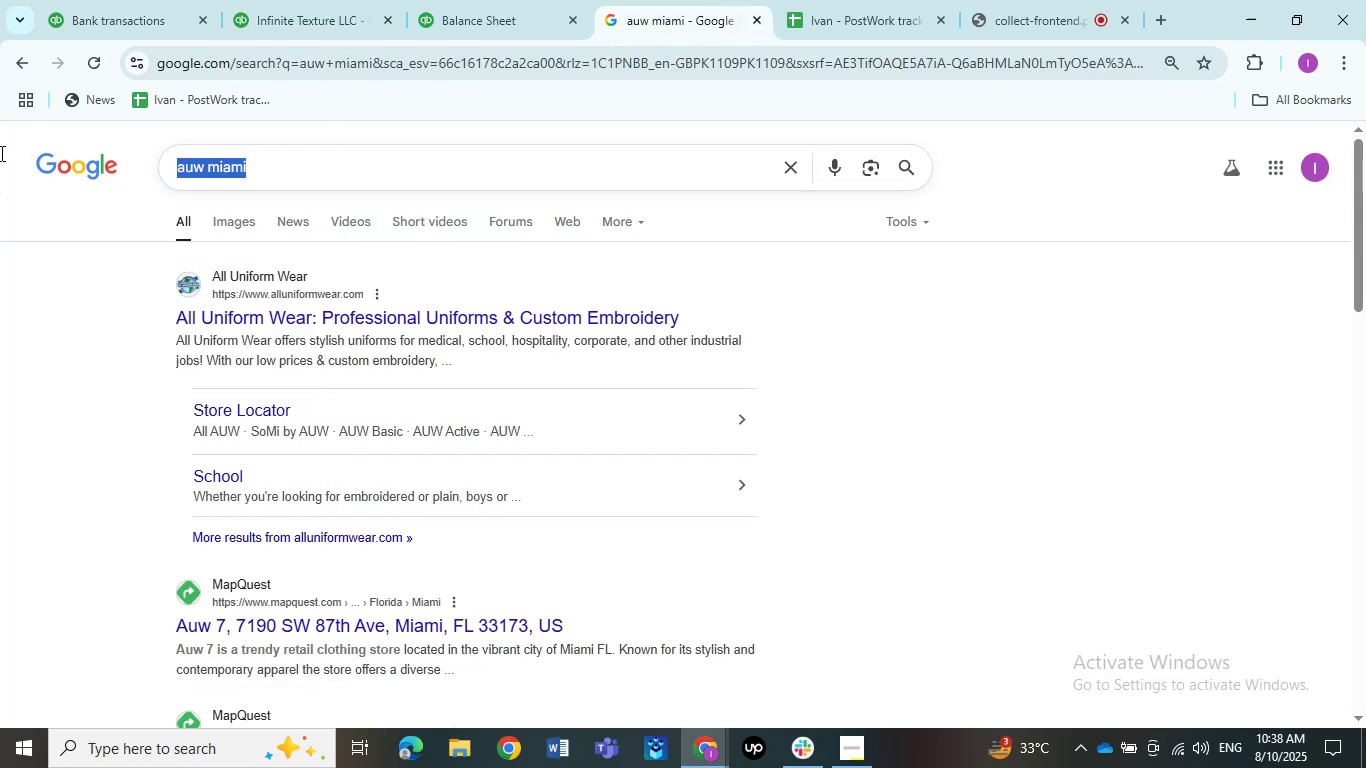 
key(Control+ControlLeft)
 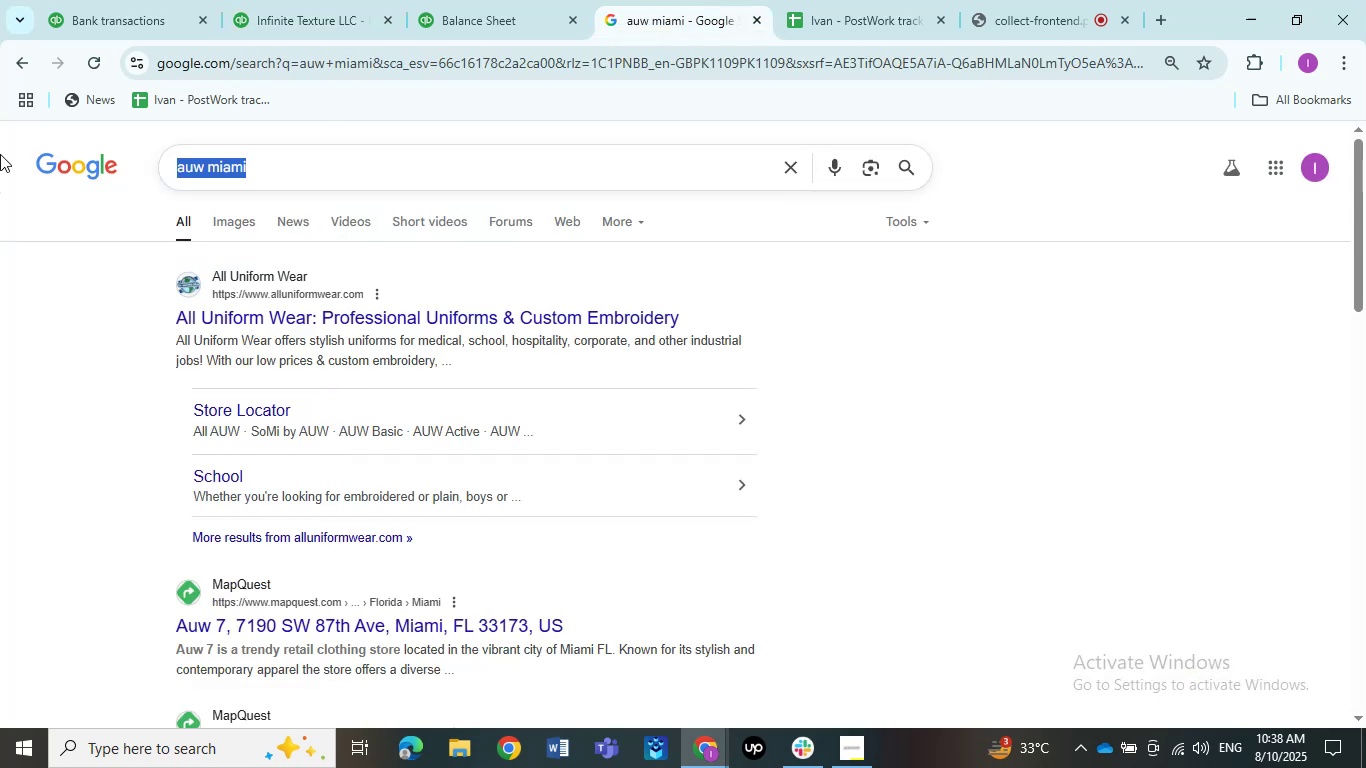 
key(Control+V)
 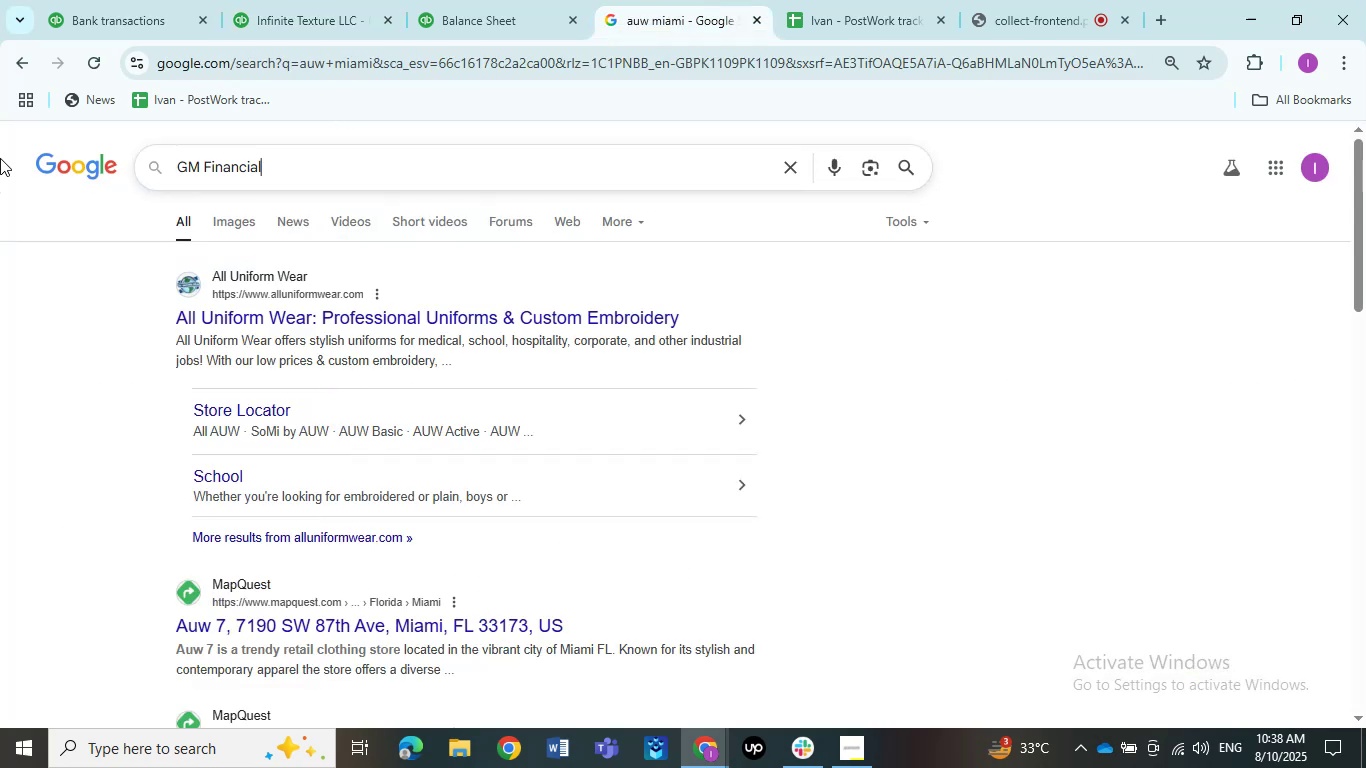 
key(NumpadEnter)
 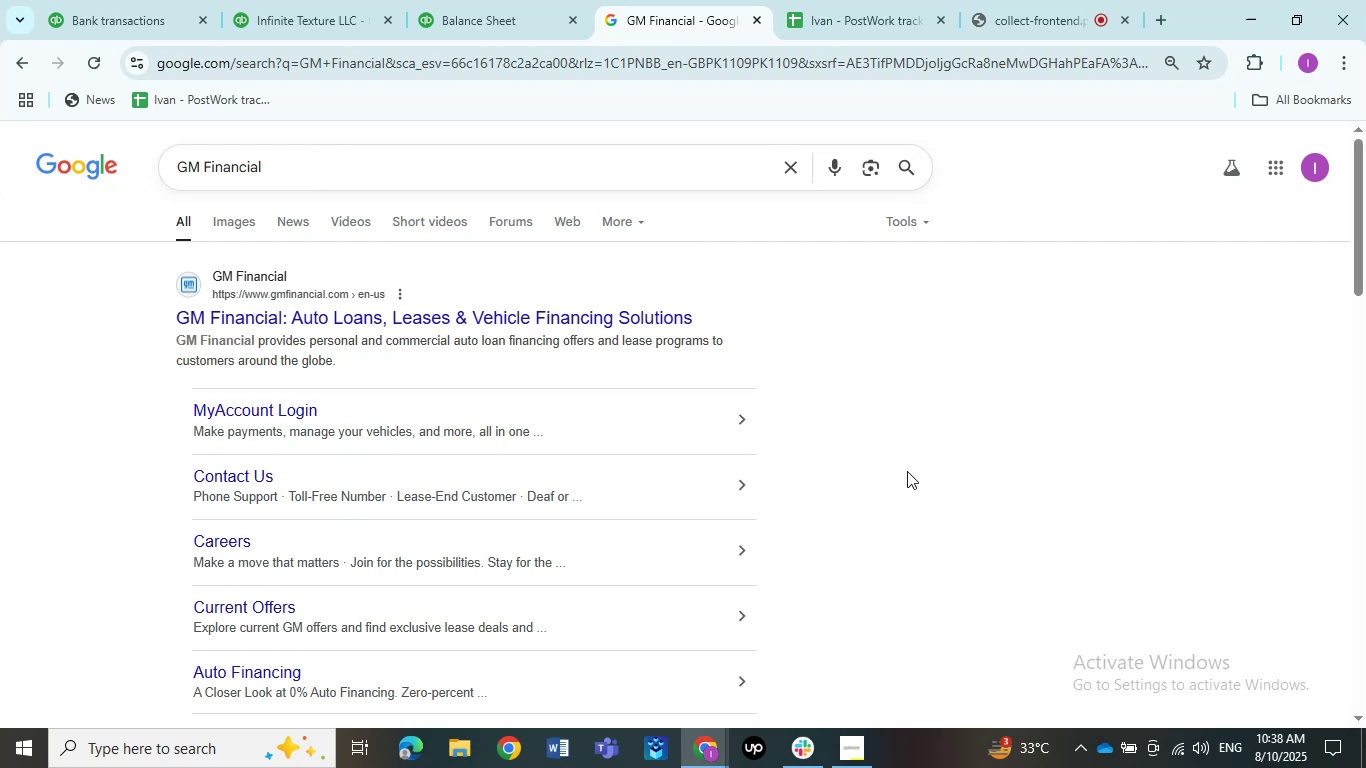 
wait(6.24)
 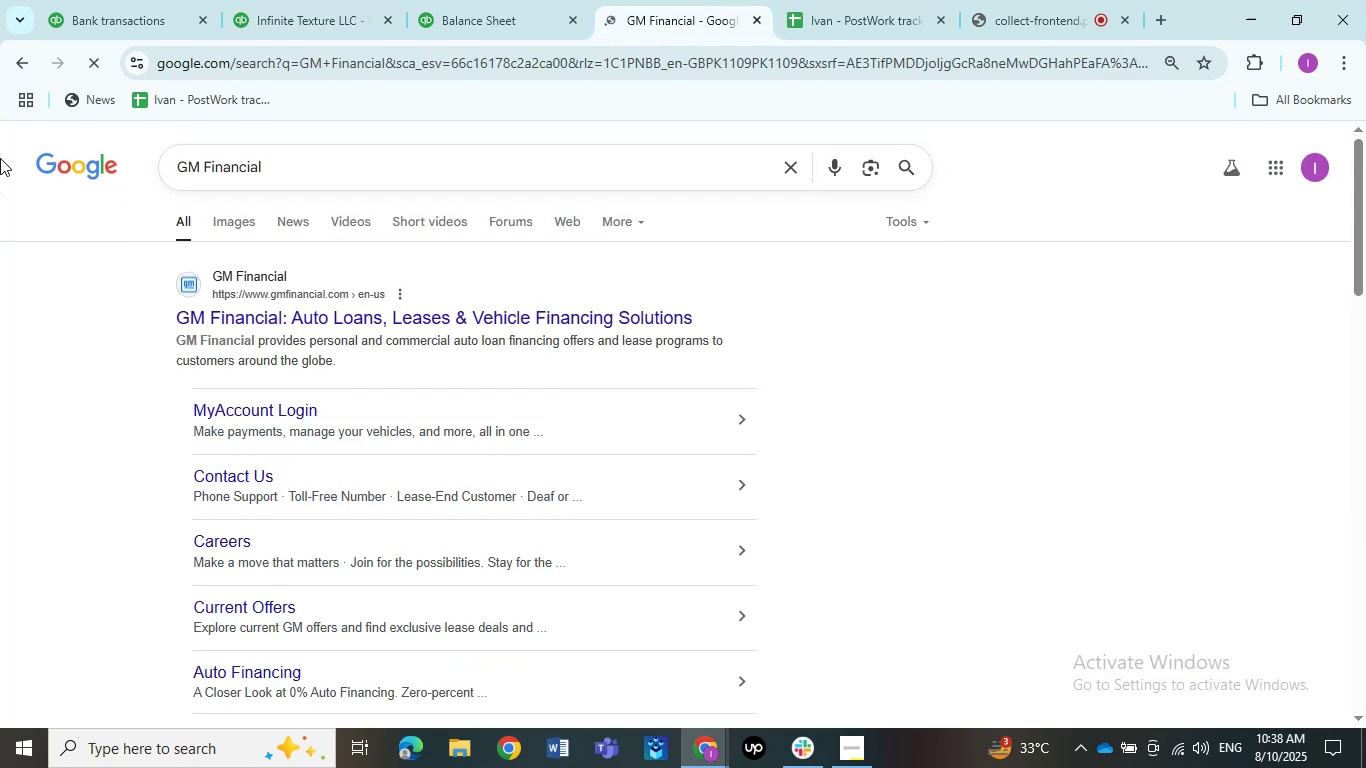 
left_click([283, 0])
 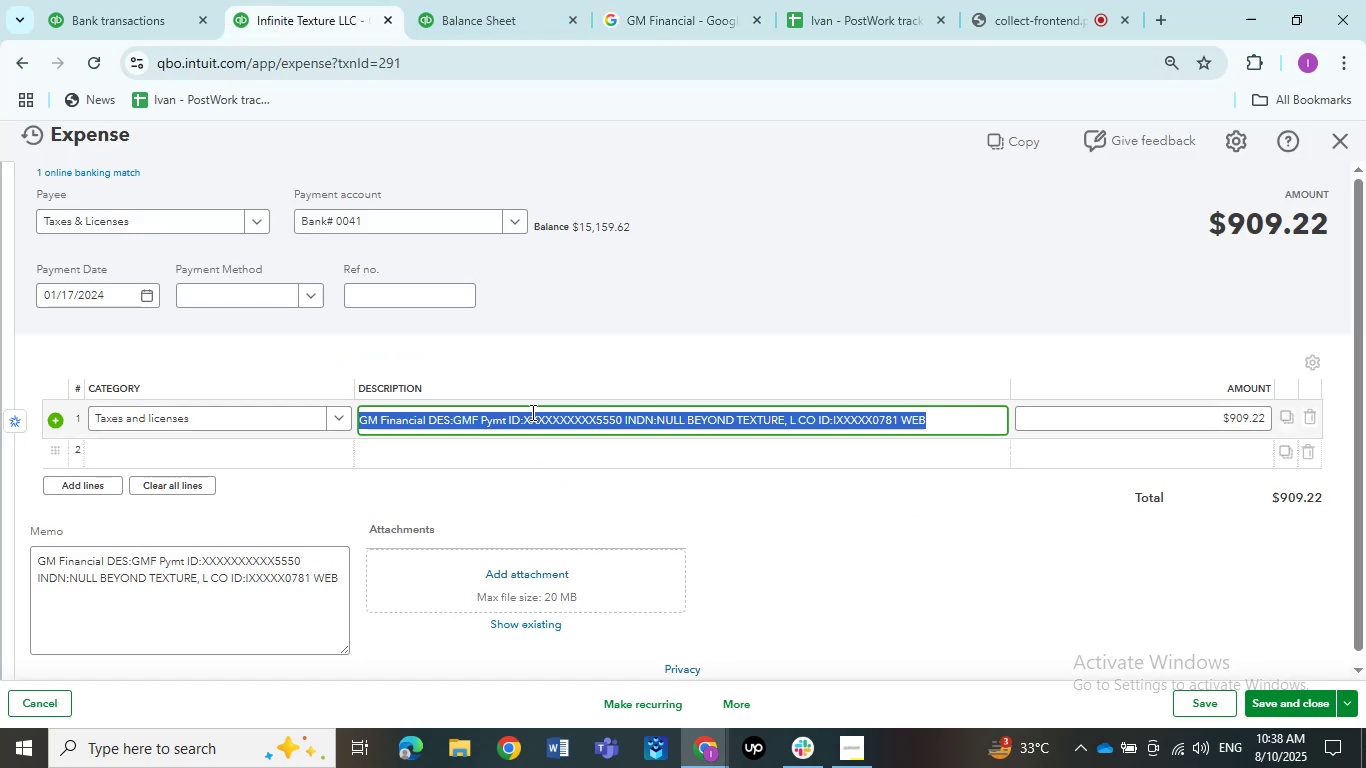 
left_click([490, 377])
 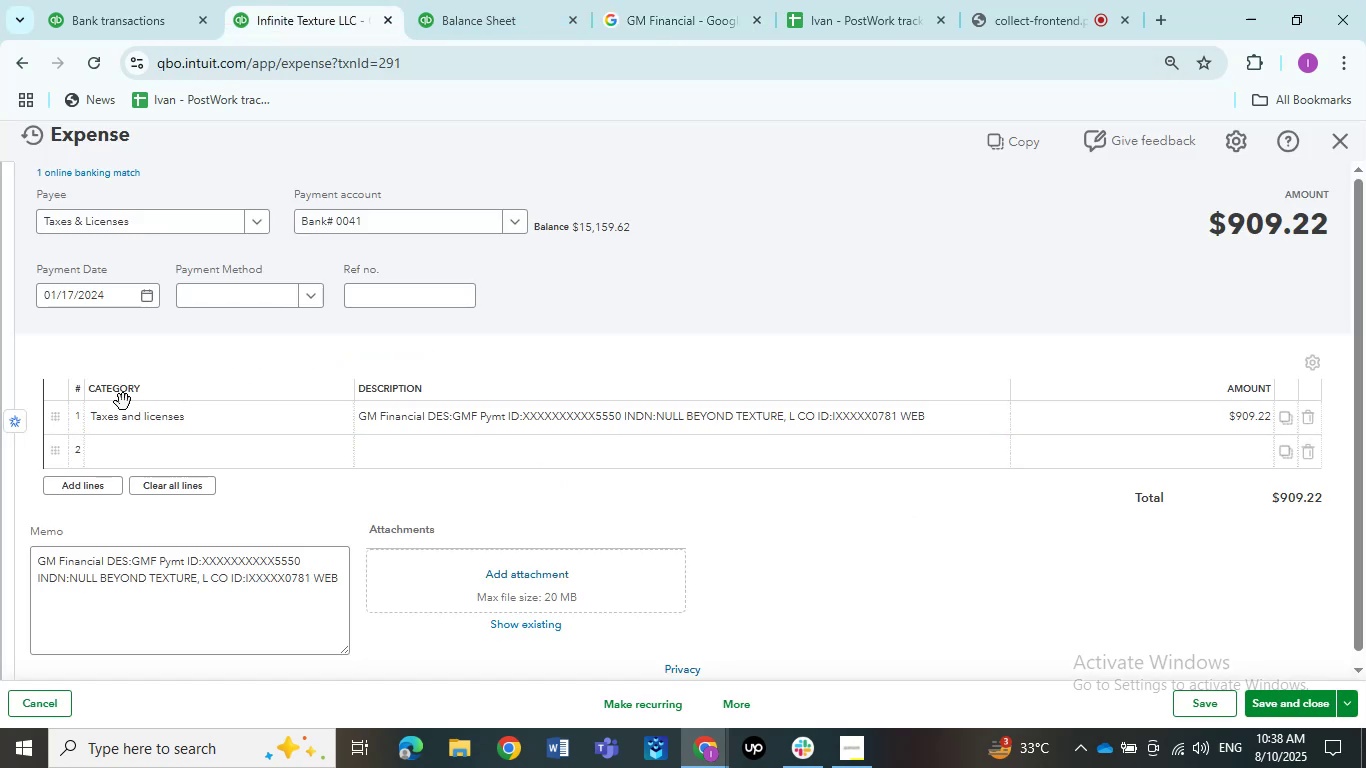 
left_click([132, 409])
 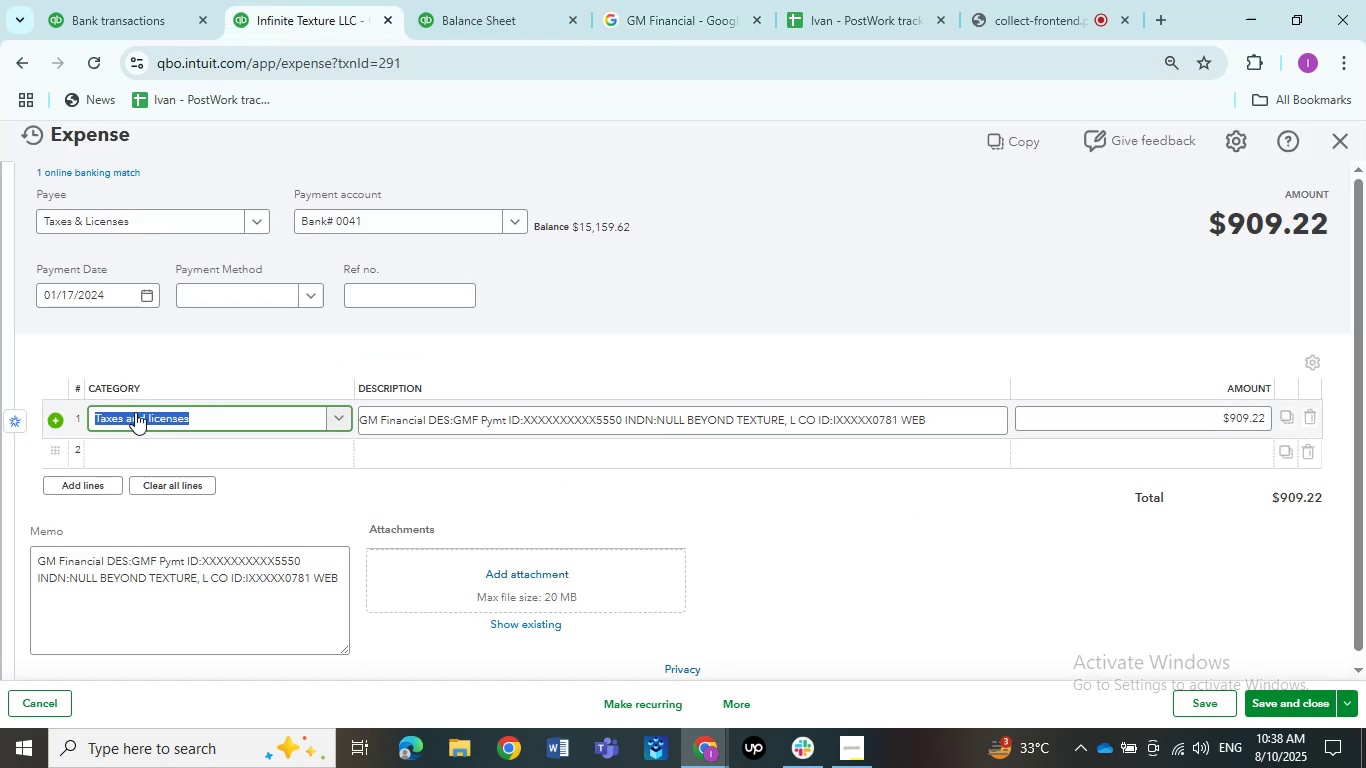 
left_click([135, 412])
 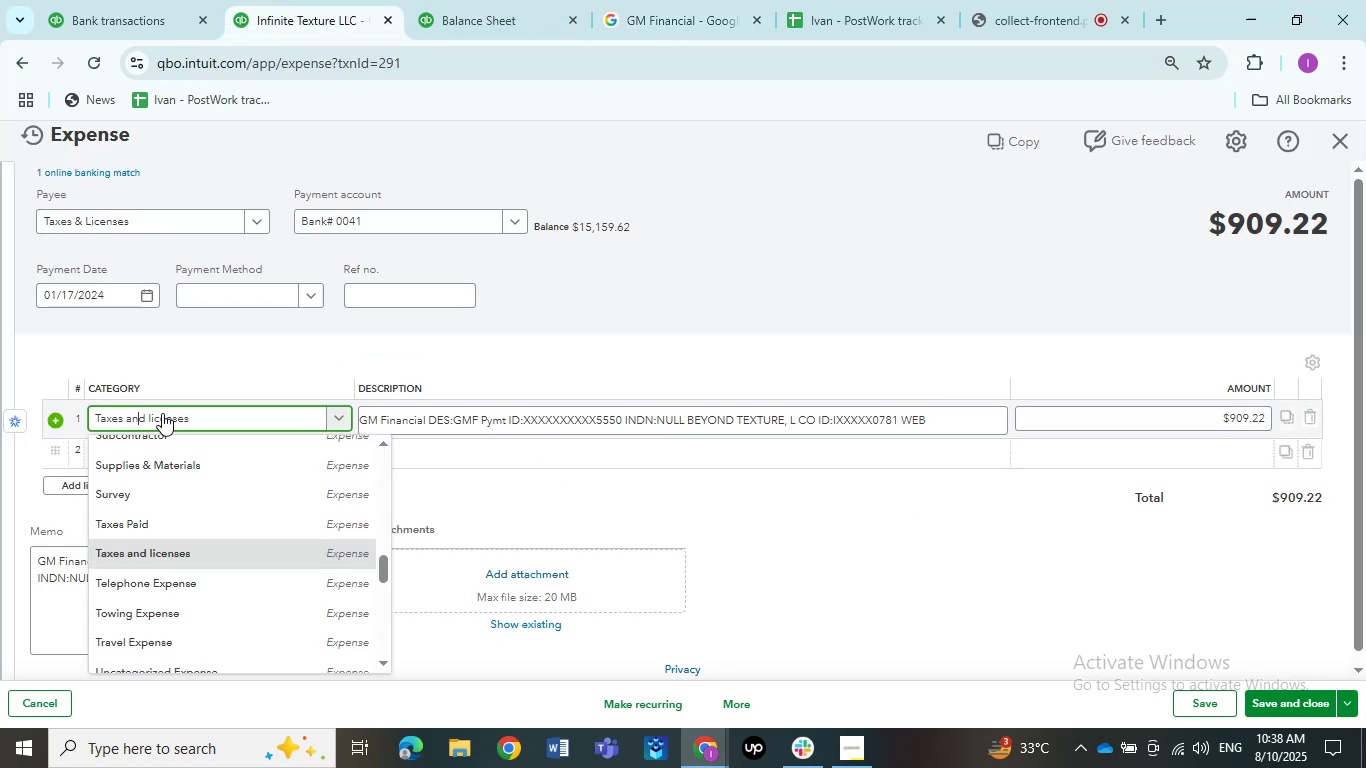 
scroll: coordinate [185, 475], scroll_direction: up, amount: 12.0
 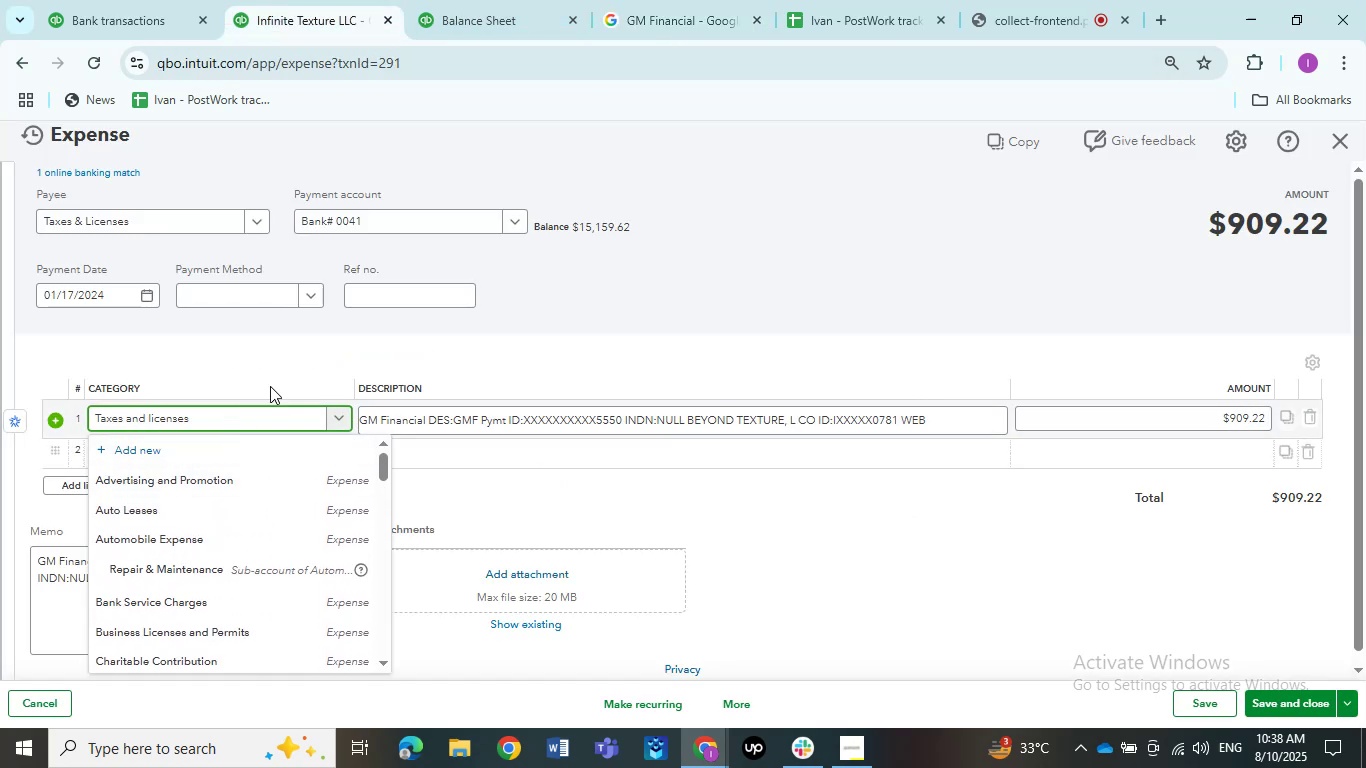 
left_click([311, 324])
 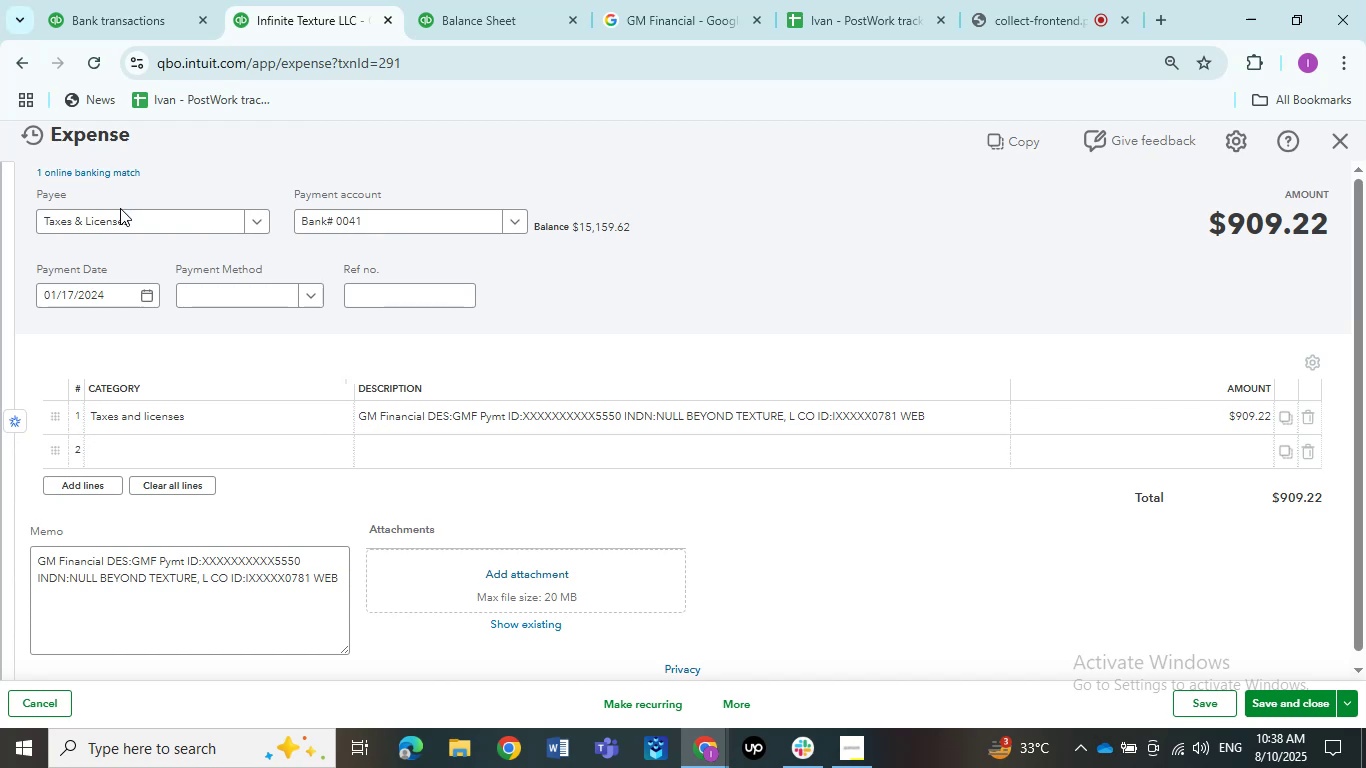 
left_click([120, 219])
 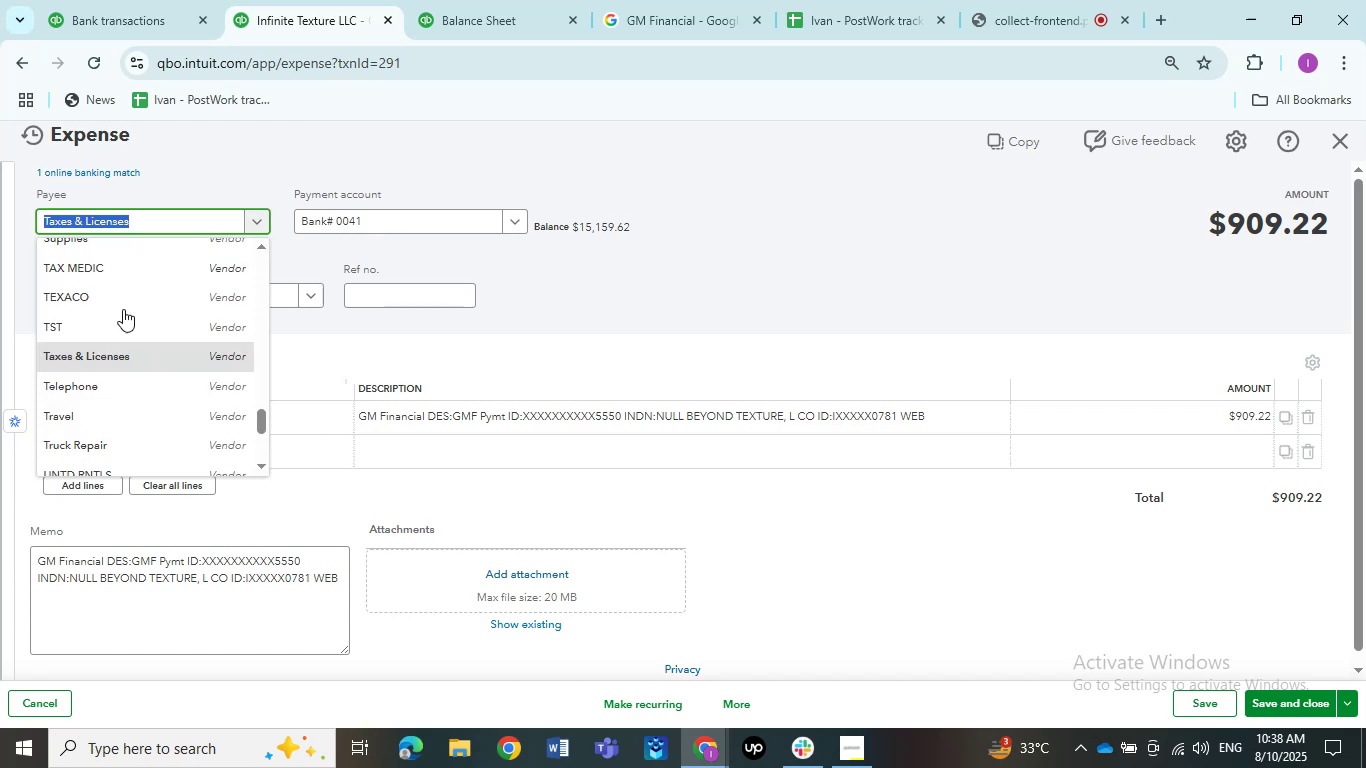 
scroll: coordinate [156, 277], scroll_direction: up, amount: 16.0
 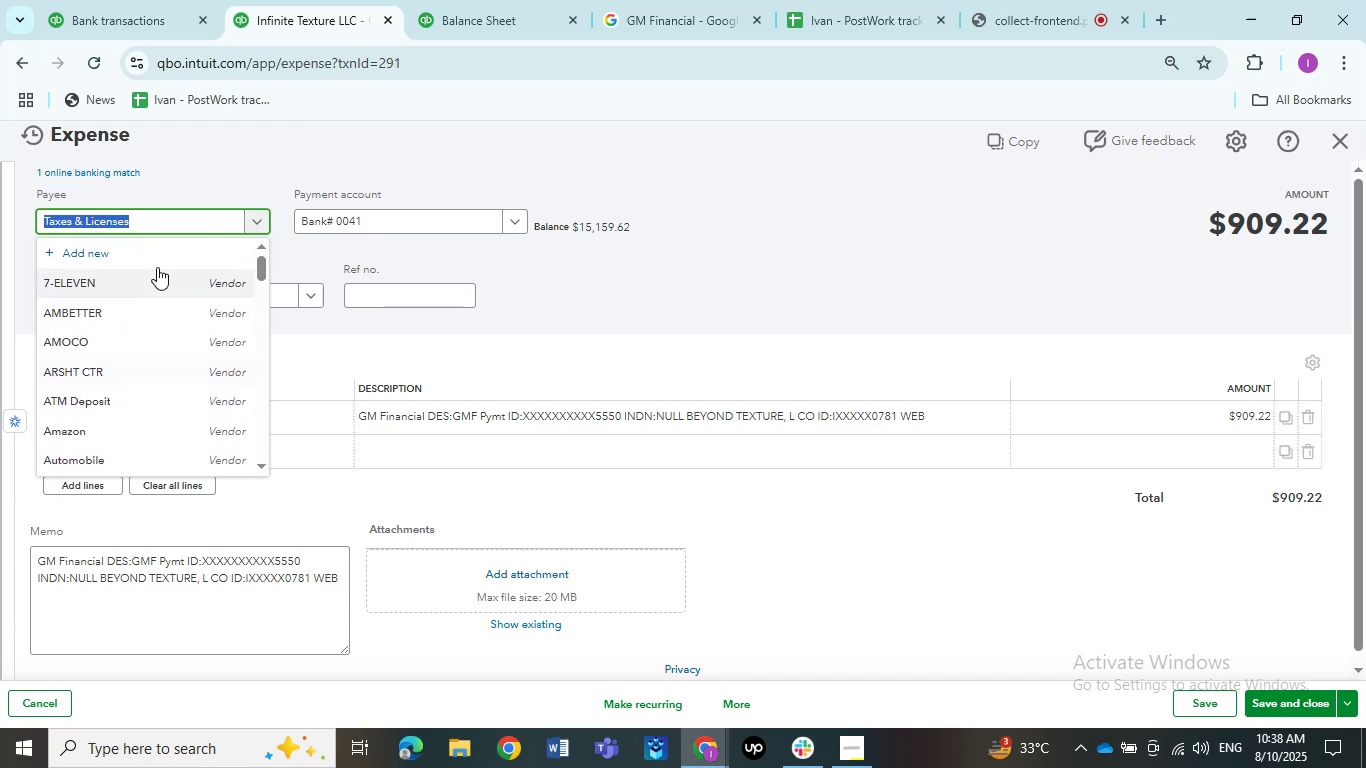 
left_click([157, 260])
 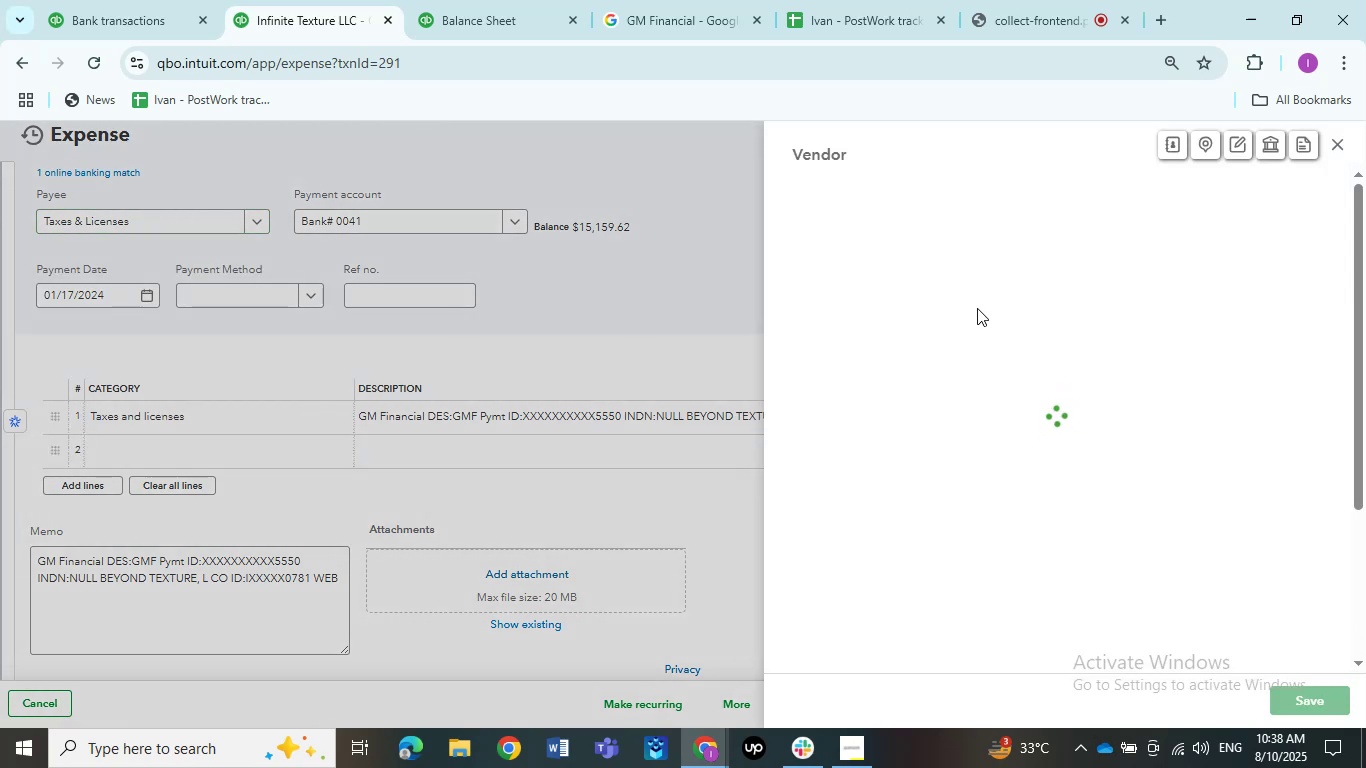 
wait(7.46)
 